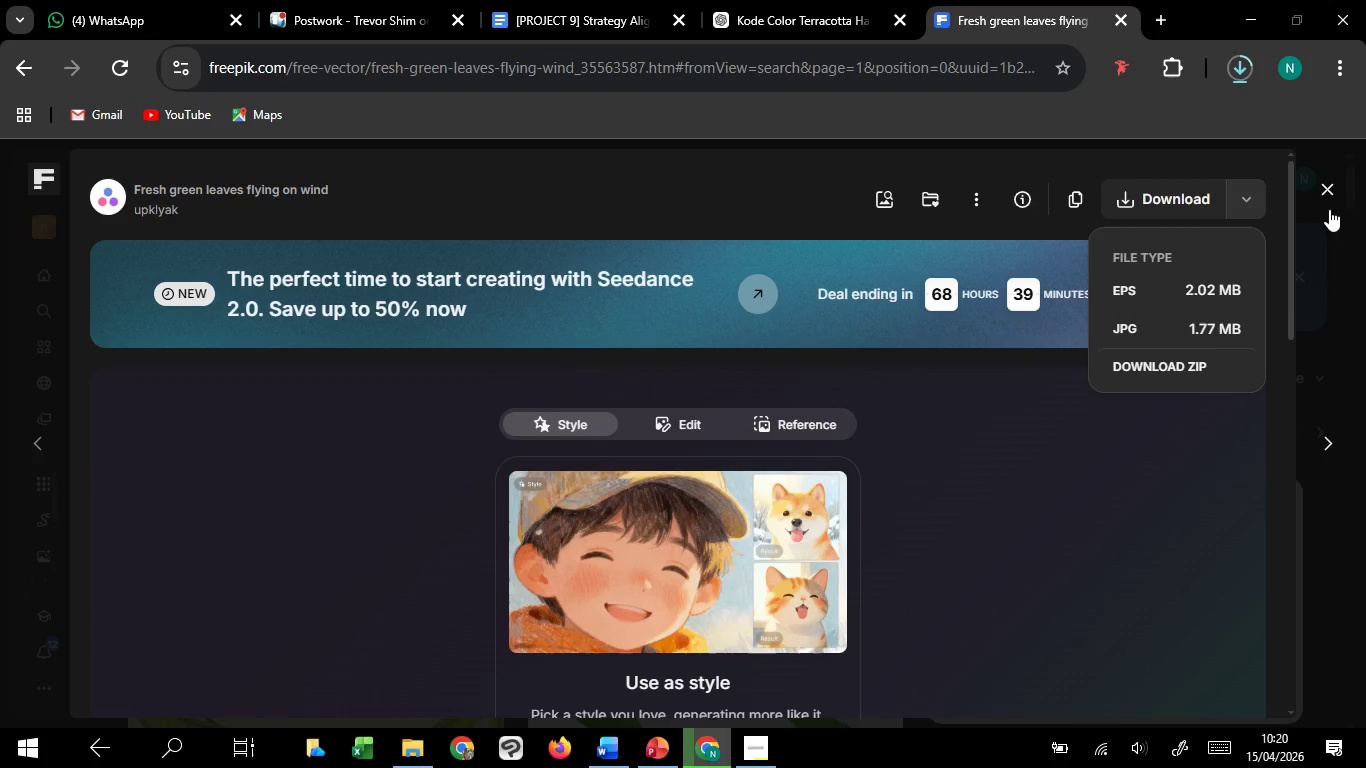 
left_click([1321, 192])
 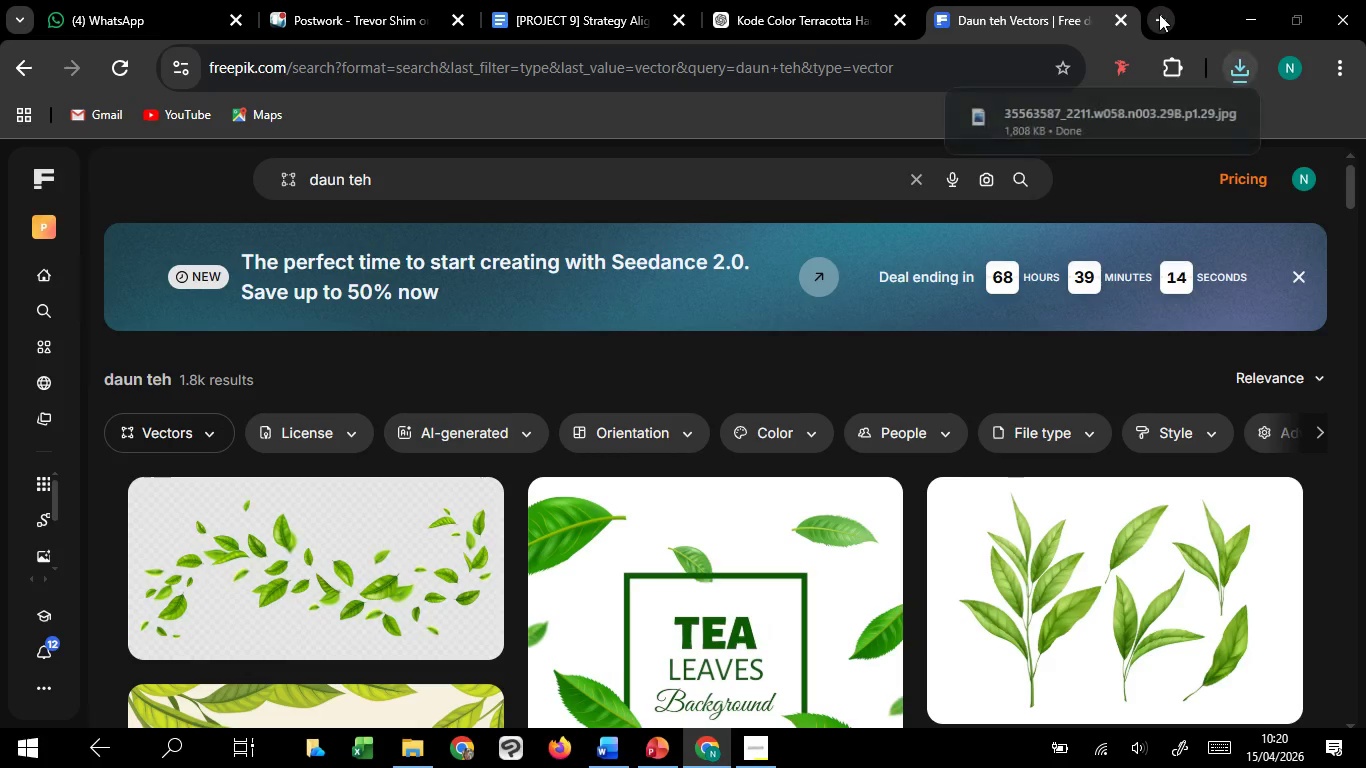 
left_click([1159, 14])
 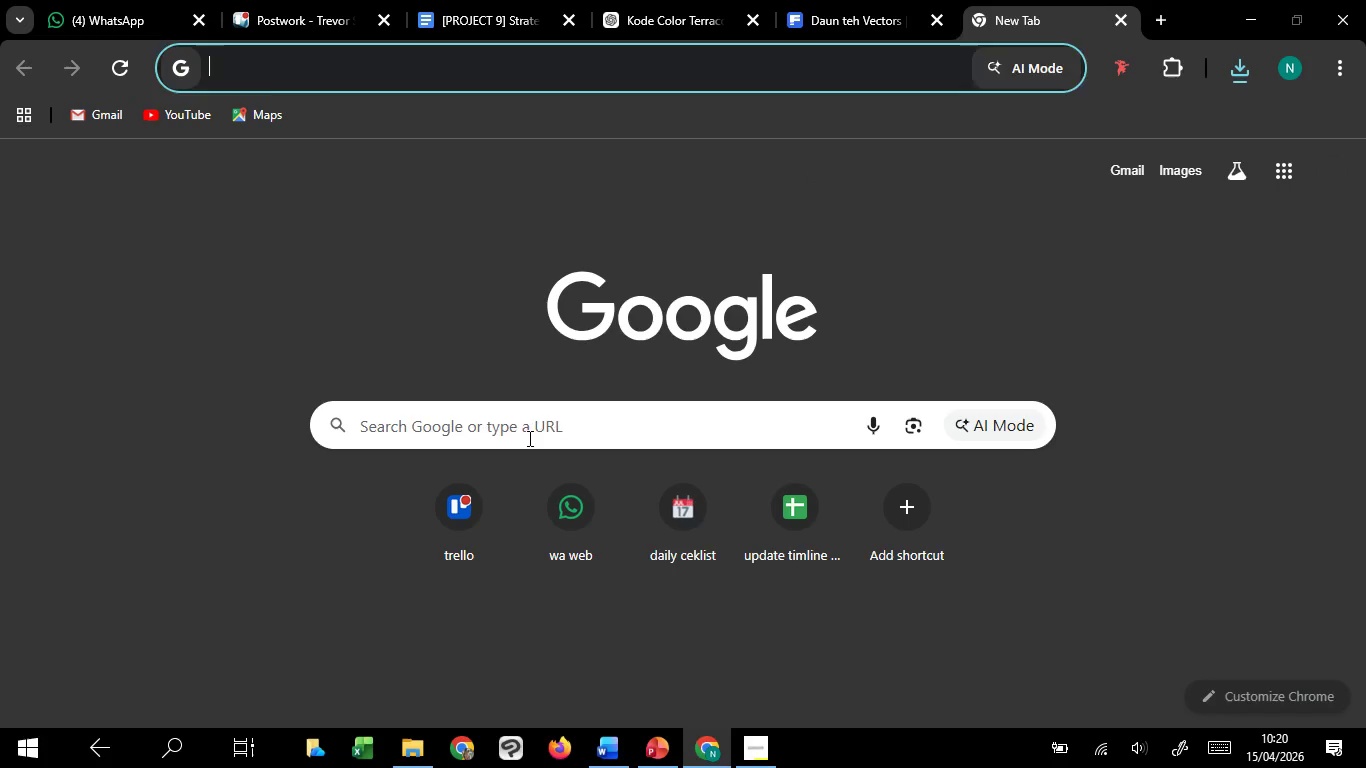 
left_click([528, 438])
 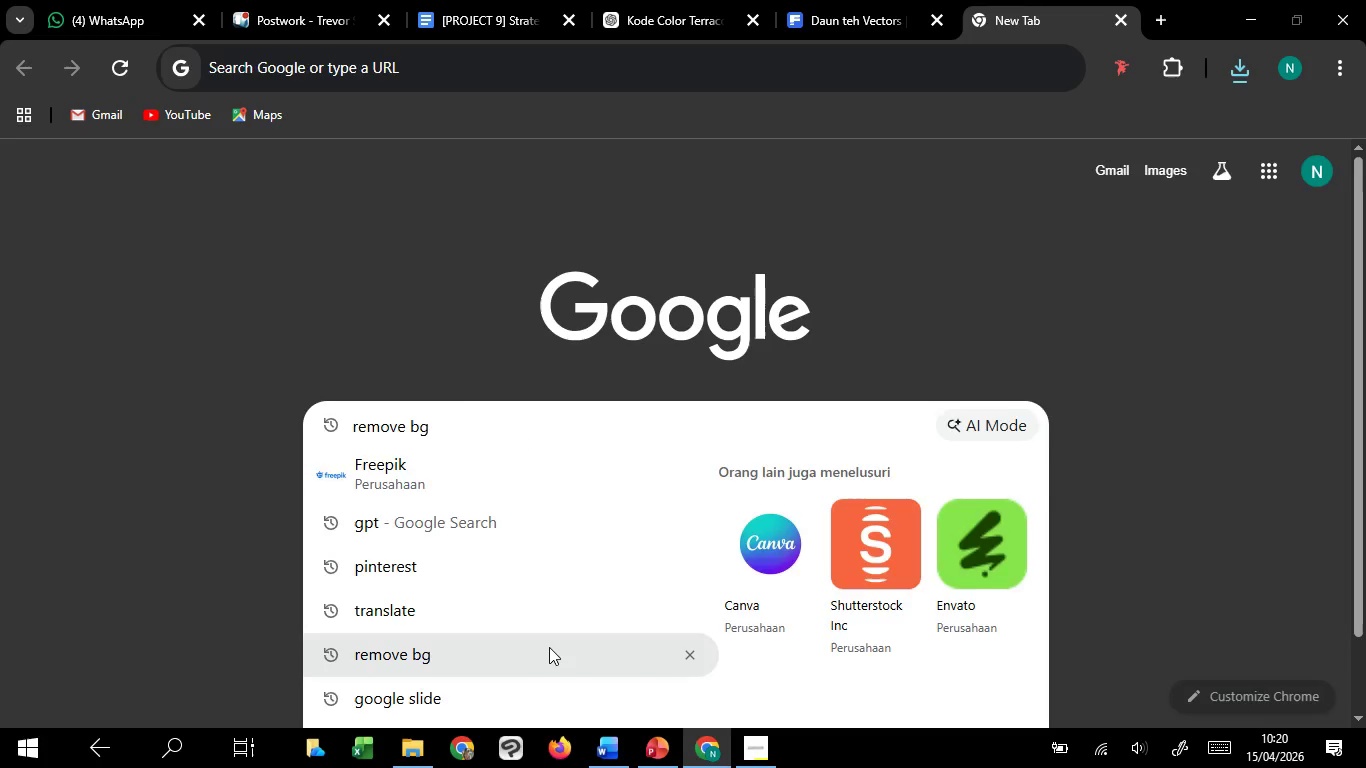 
left_click([549, 647])
 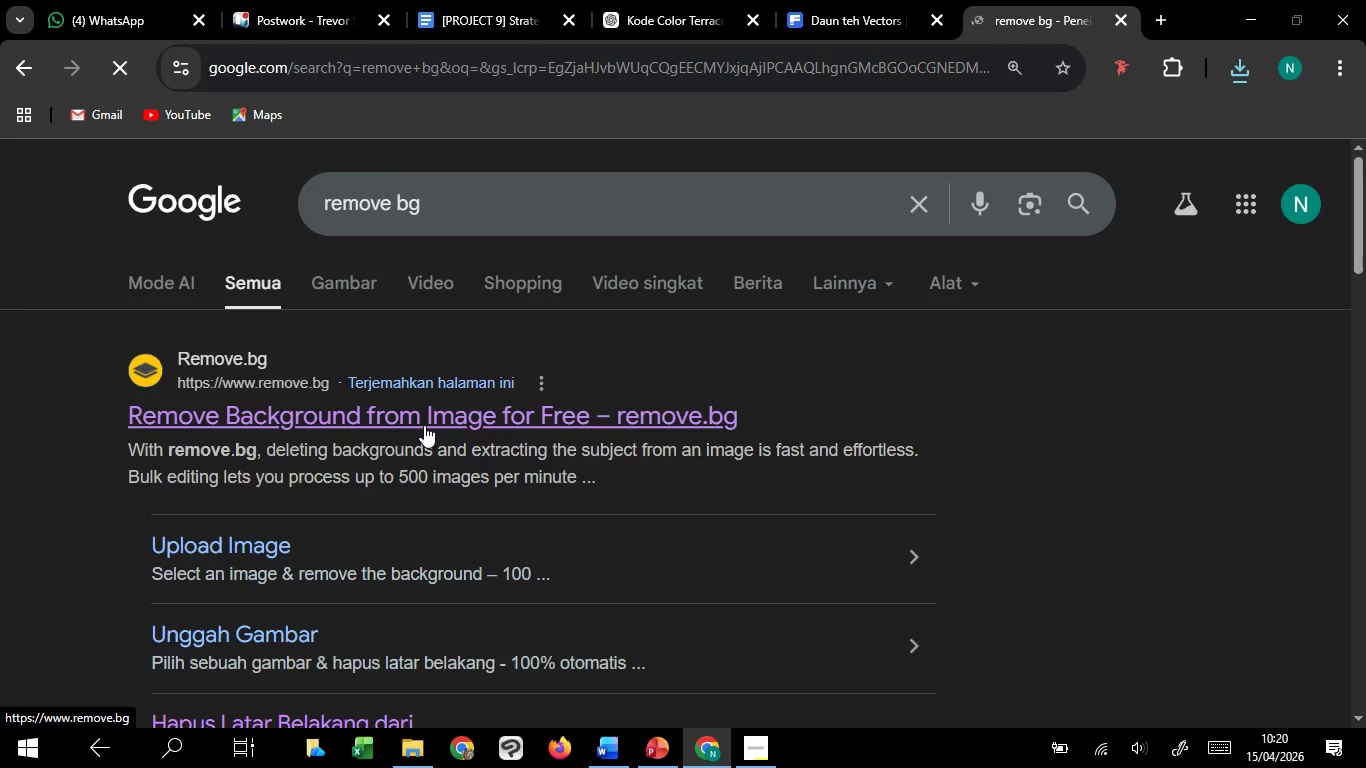 
left_click([424, 425])
 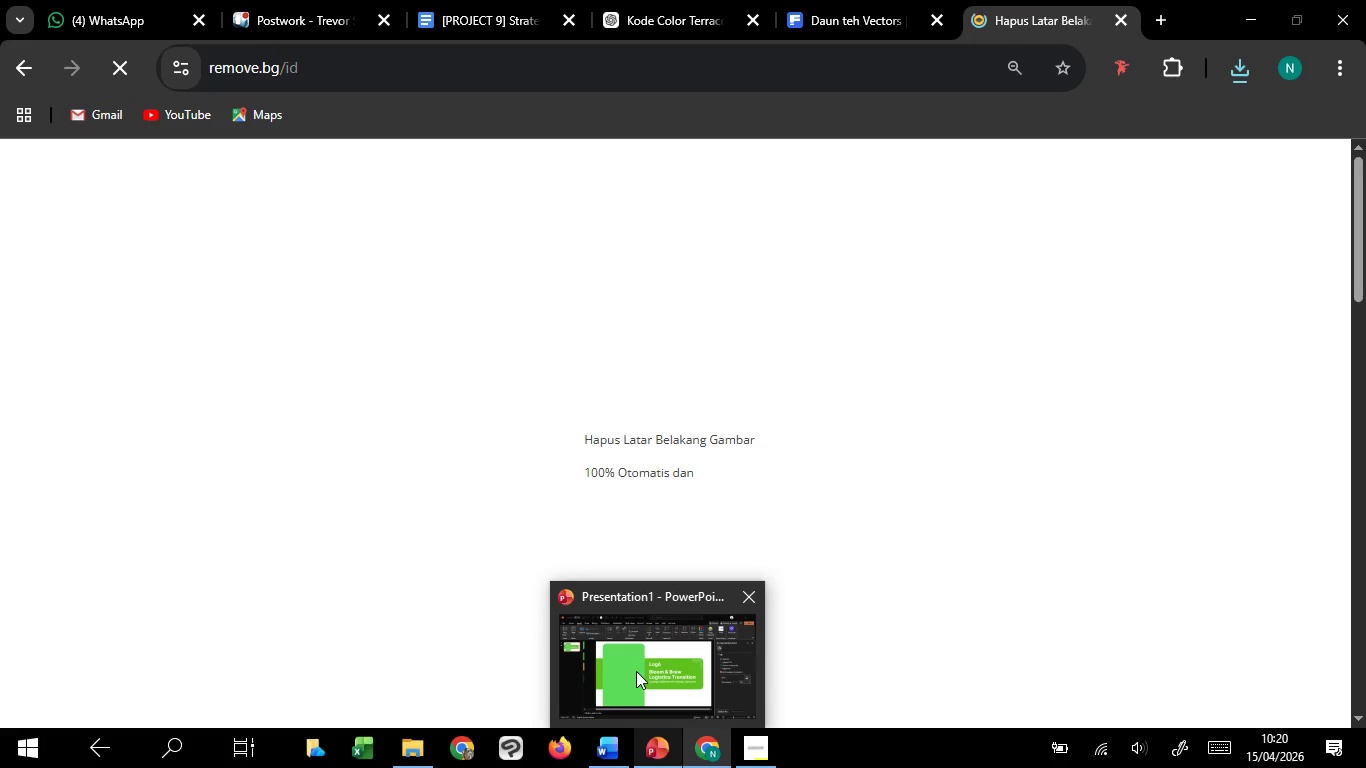 
left_click([636, 671])
 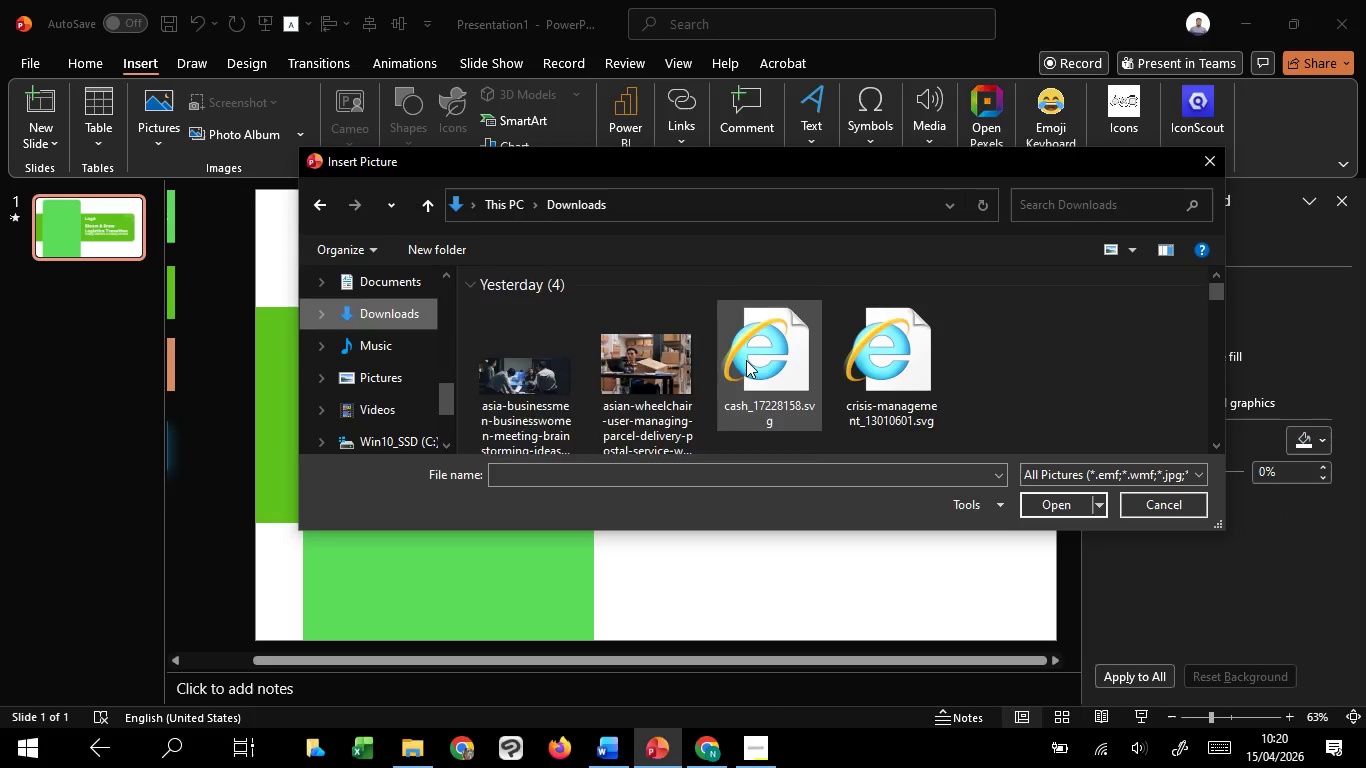 
scroll: coordinate [746, 360], scroll_direction: up, amount: 2.0
 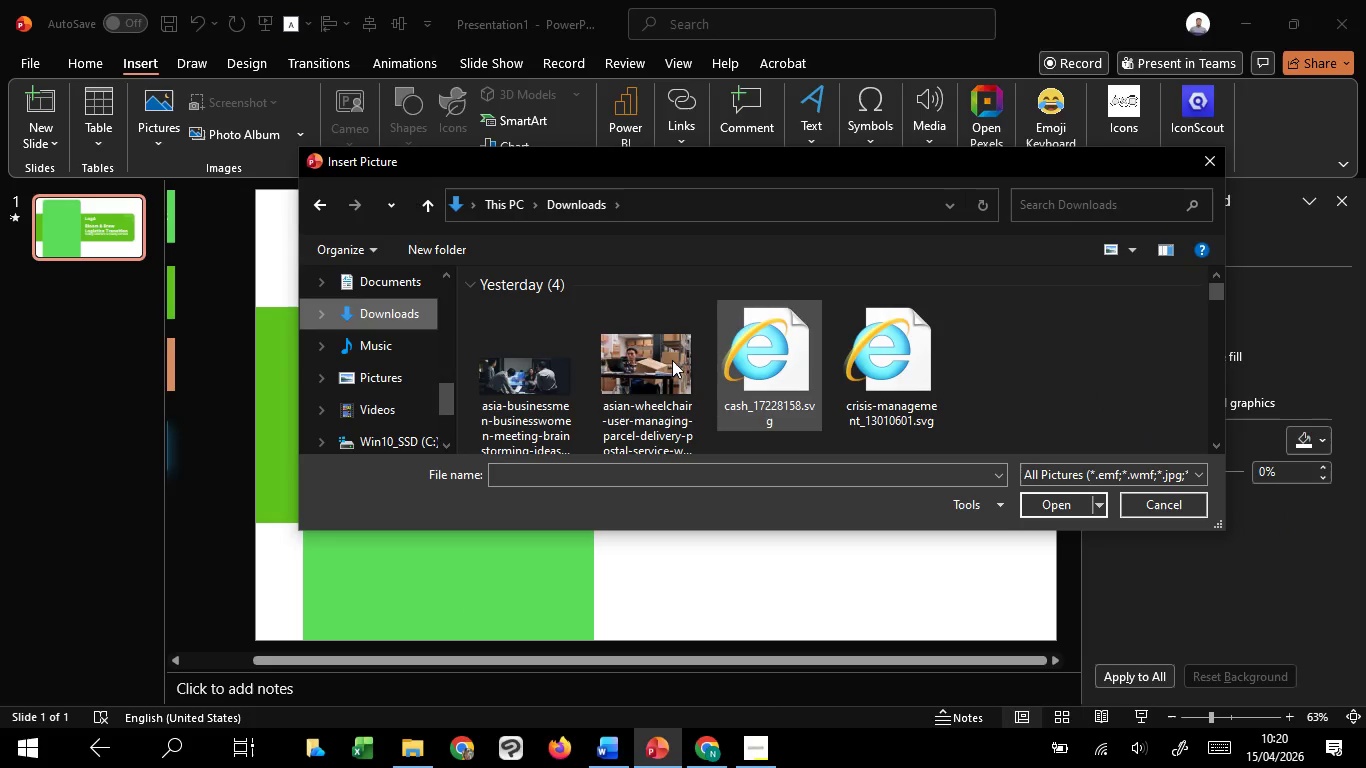 
left_click([413, 347])
 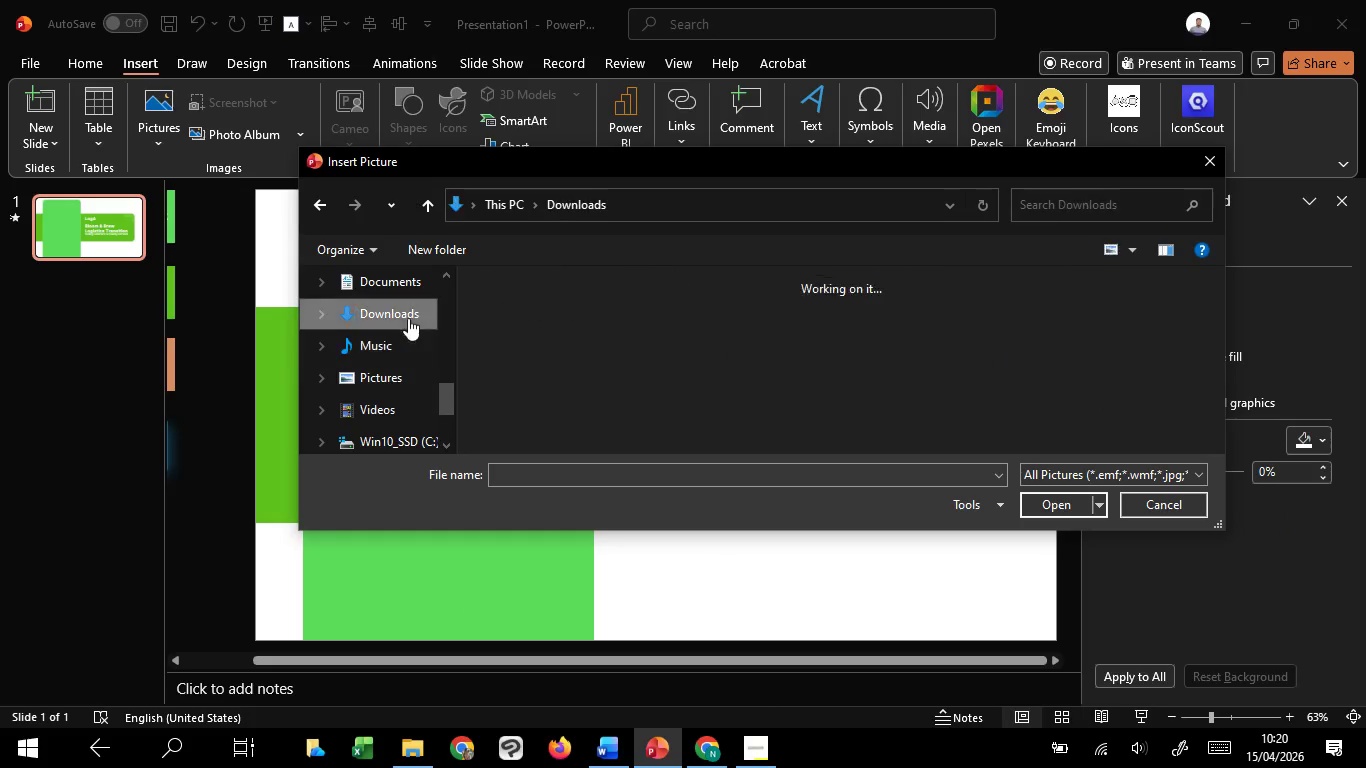 
left_click([408, 318])
 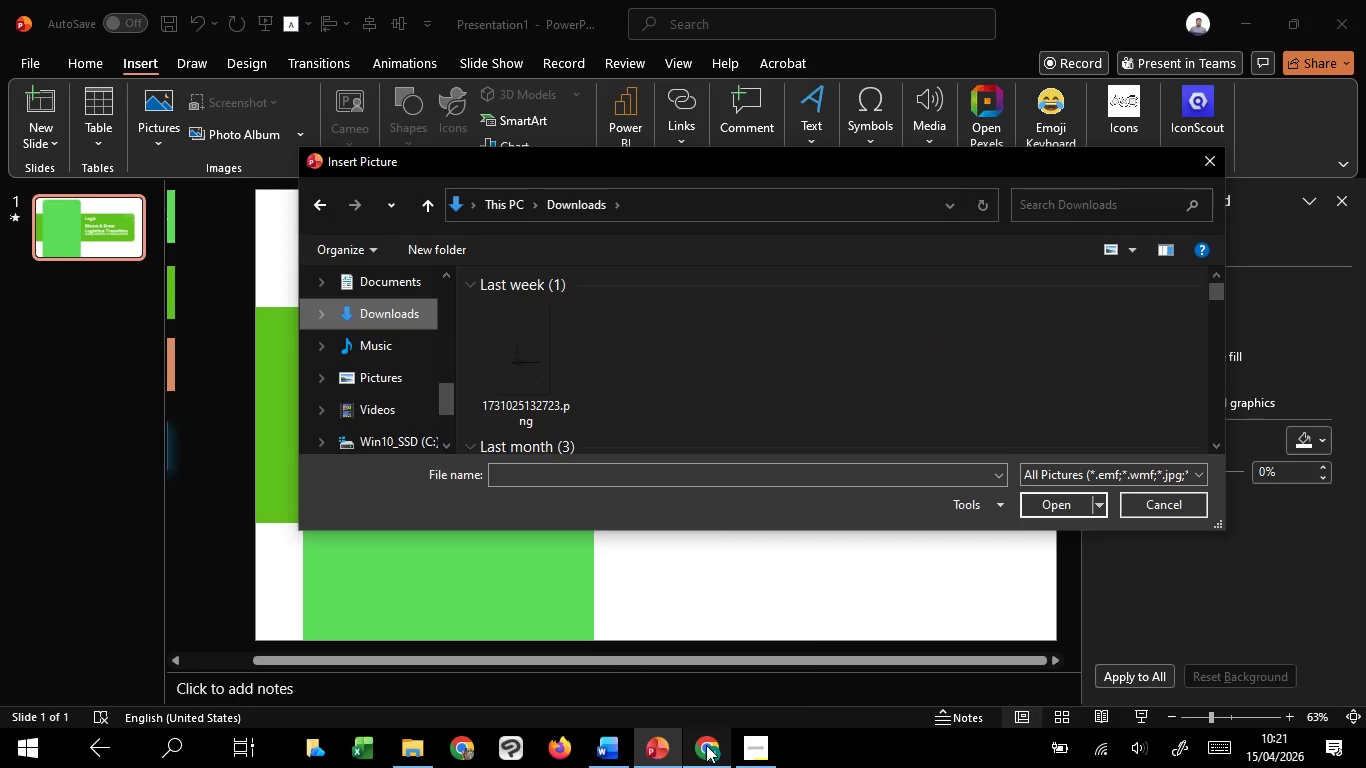 
left_click([712, 650])
 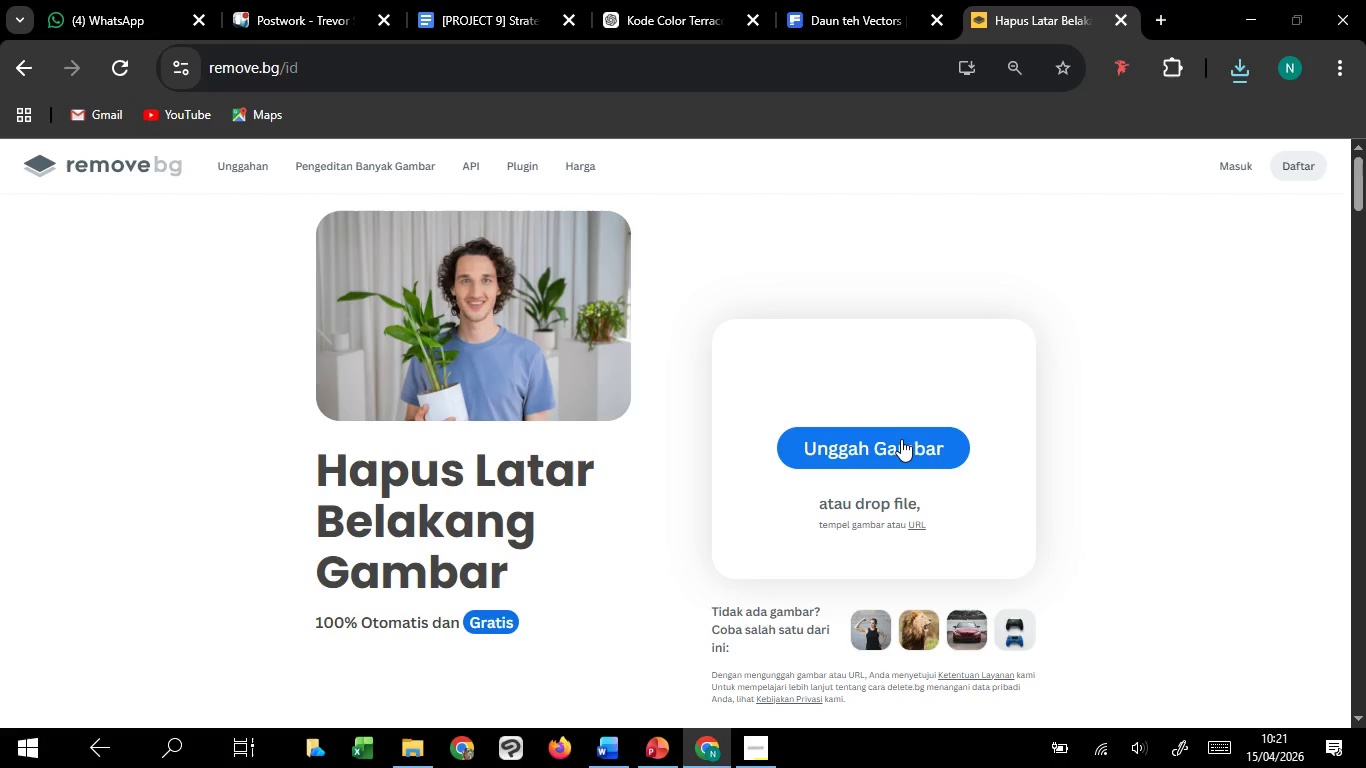 
left_click([901, 440])
 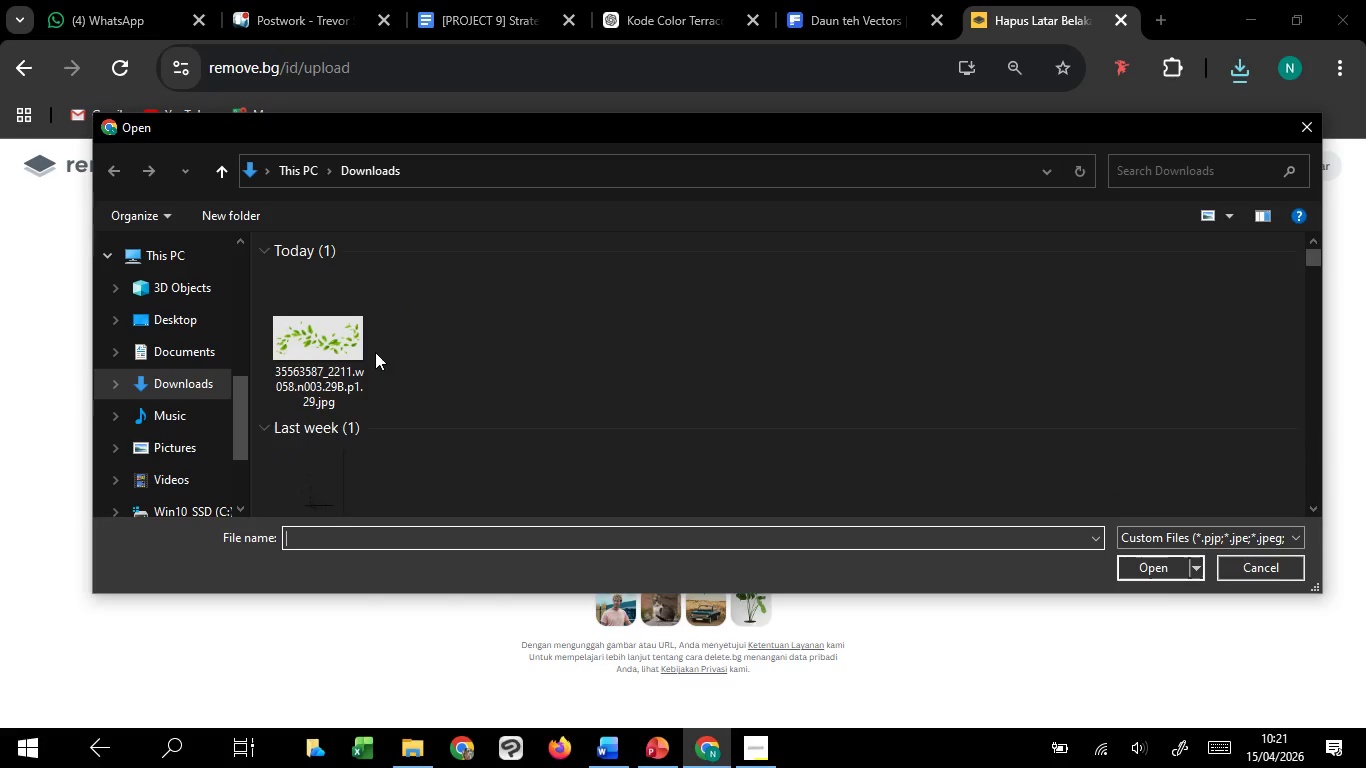 
left_click([335, 333])
 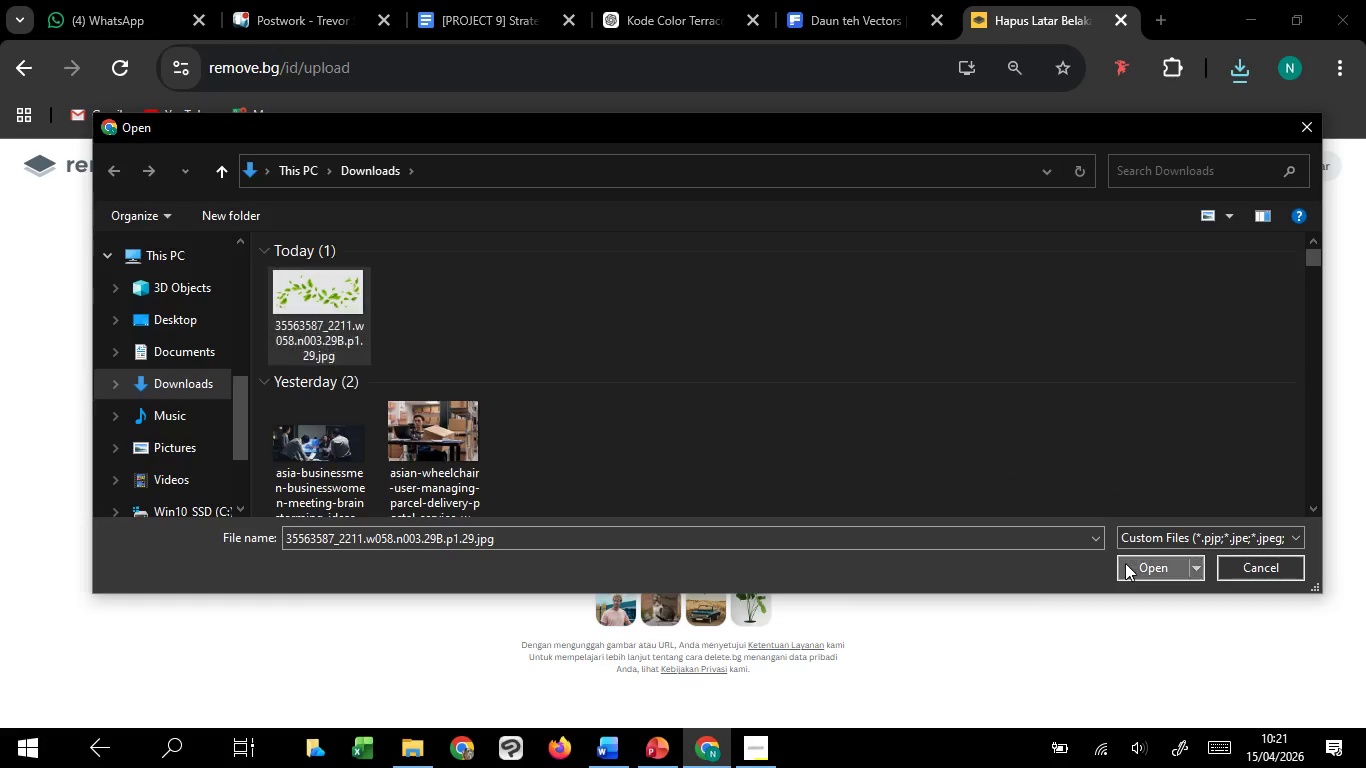 
left_click([1125, 563])
 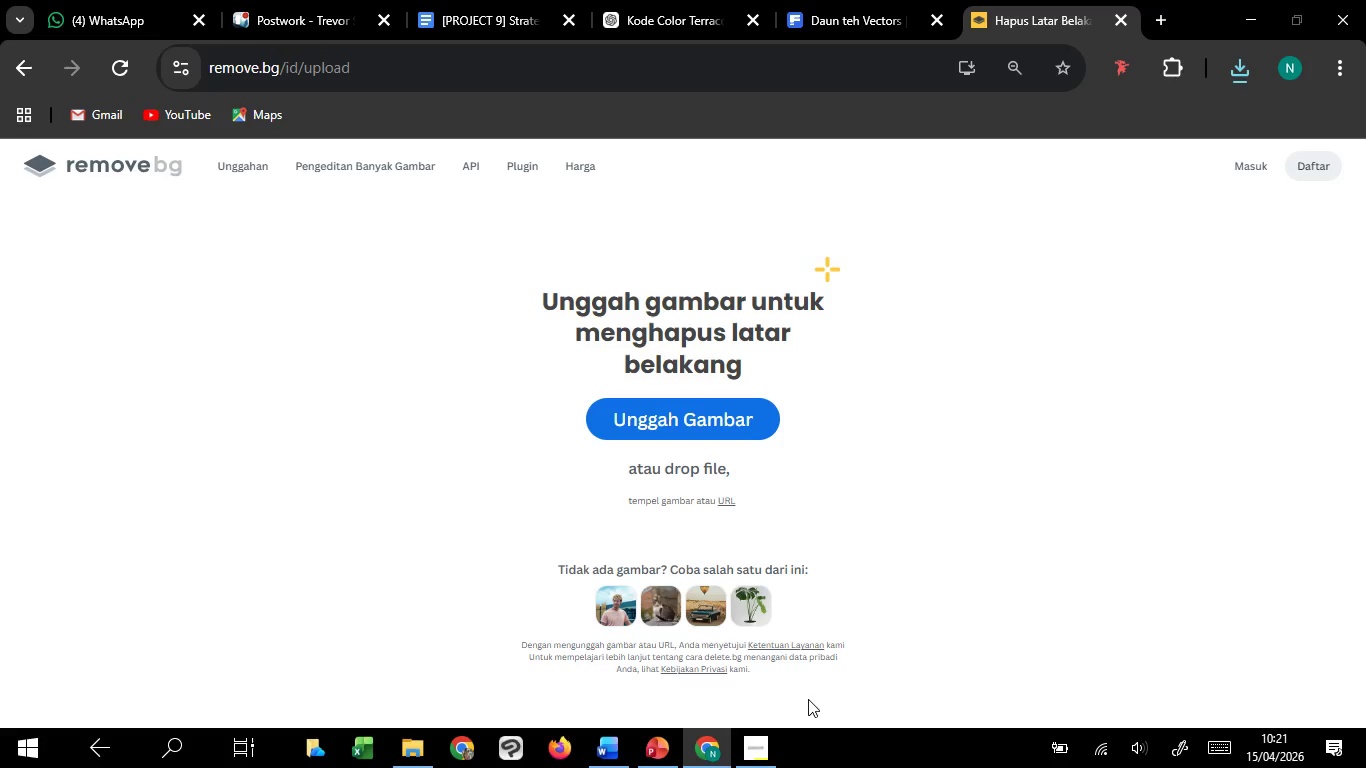 
mouse_move([710, 687])
 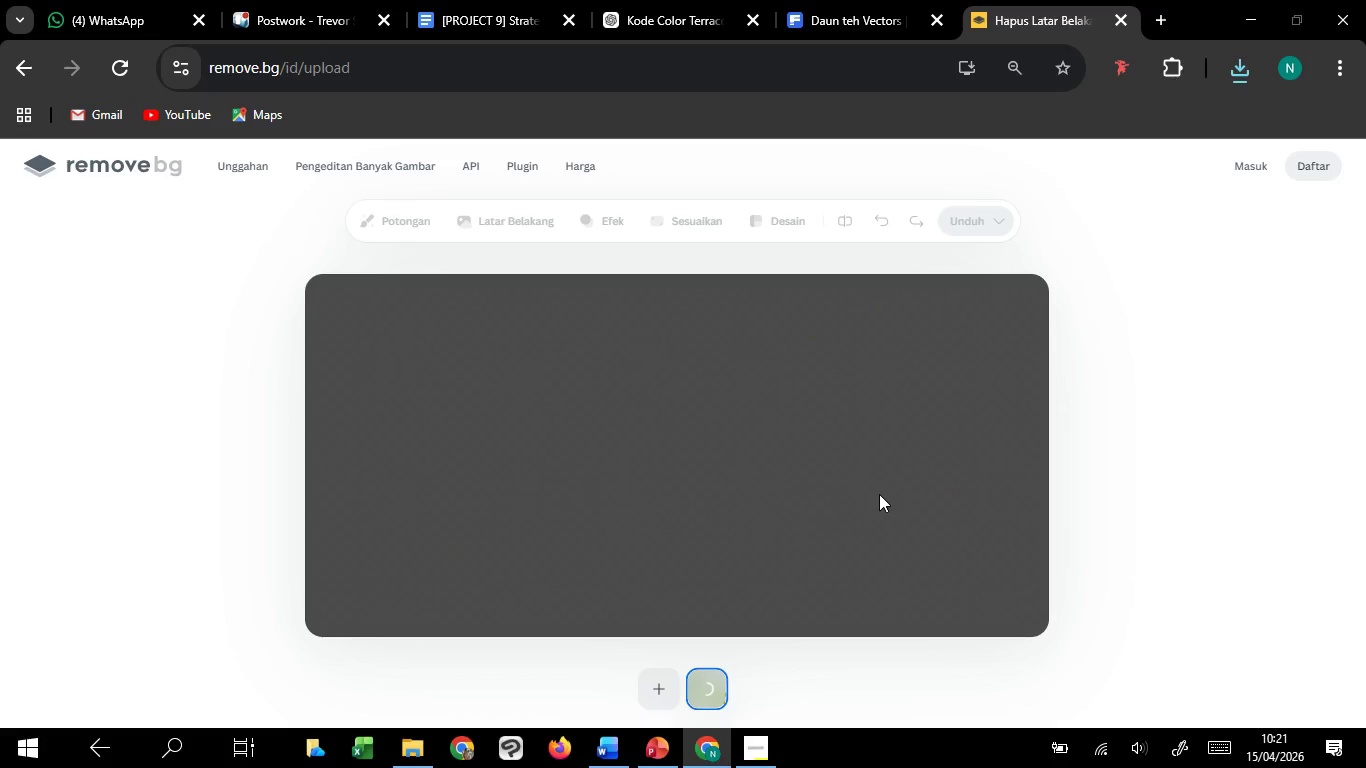 
wait(9.22)
 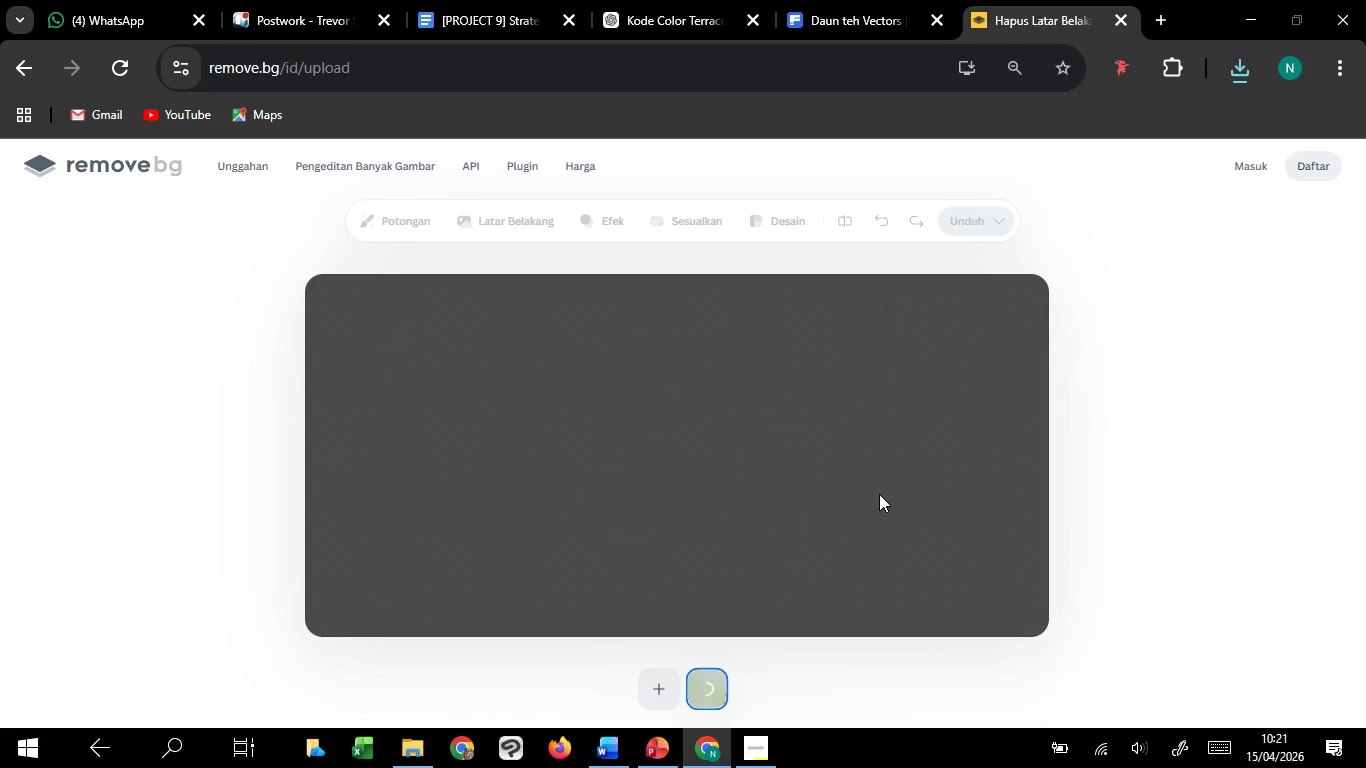 
scroll: coordinate [879, 494], scroll_direction: none, amount: 0.0
 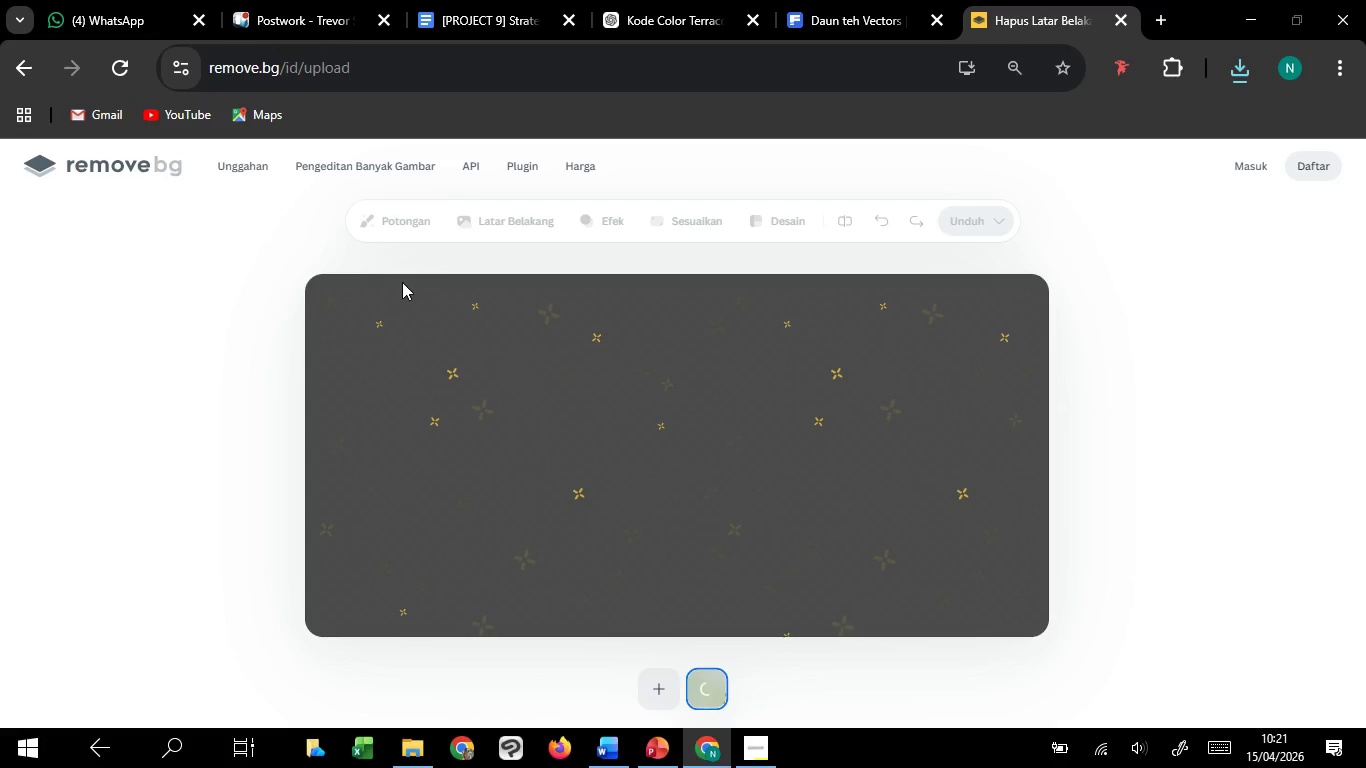 
left_click([92, 0])
 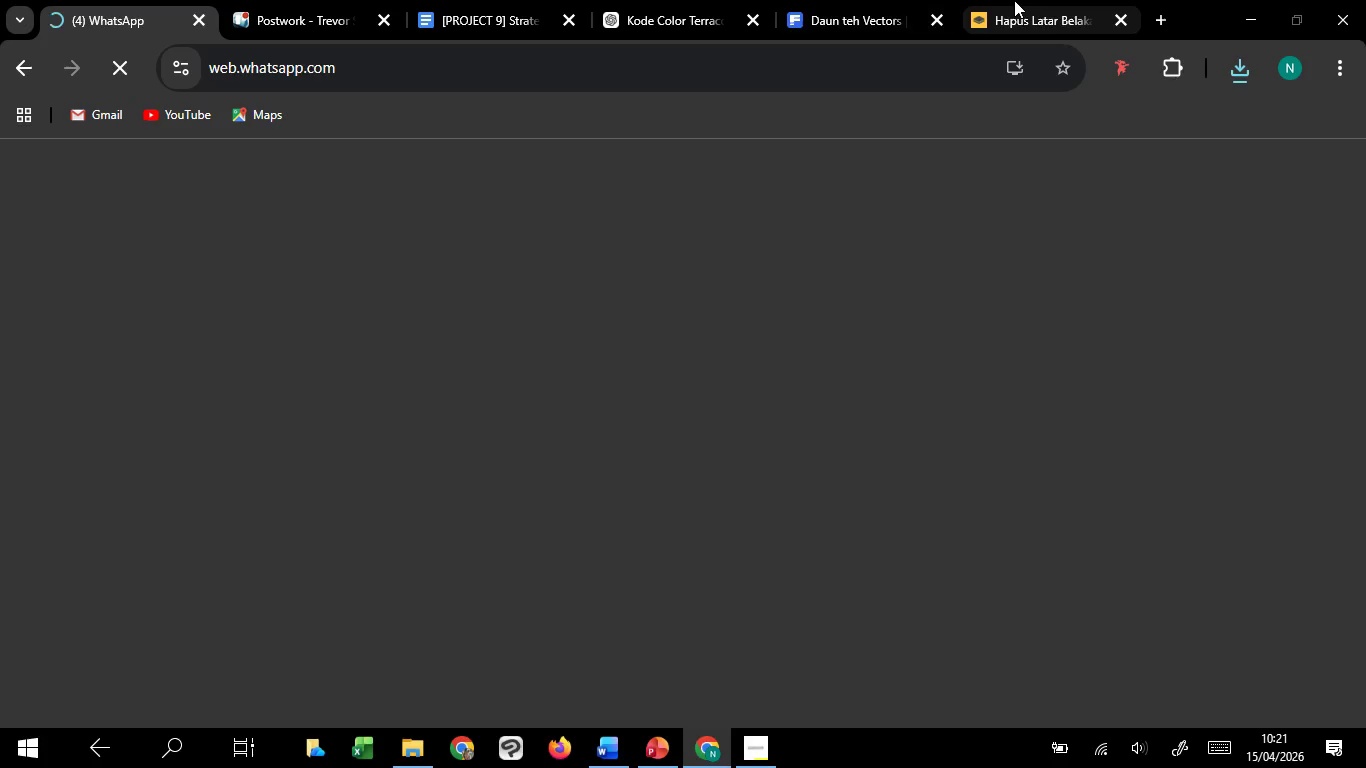 
left_click([1015, 0])
 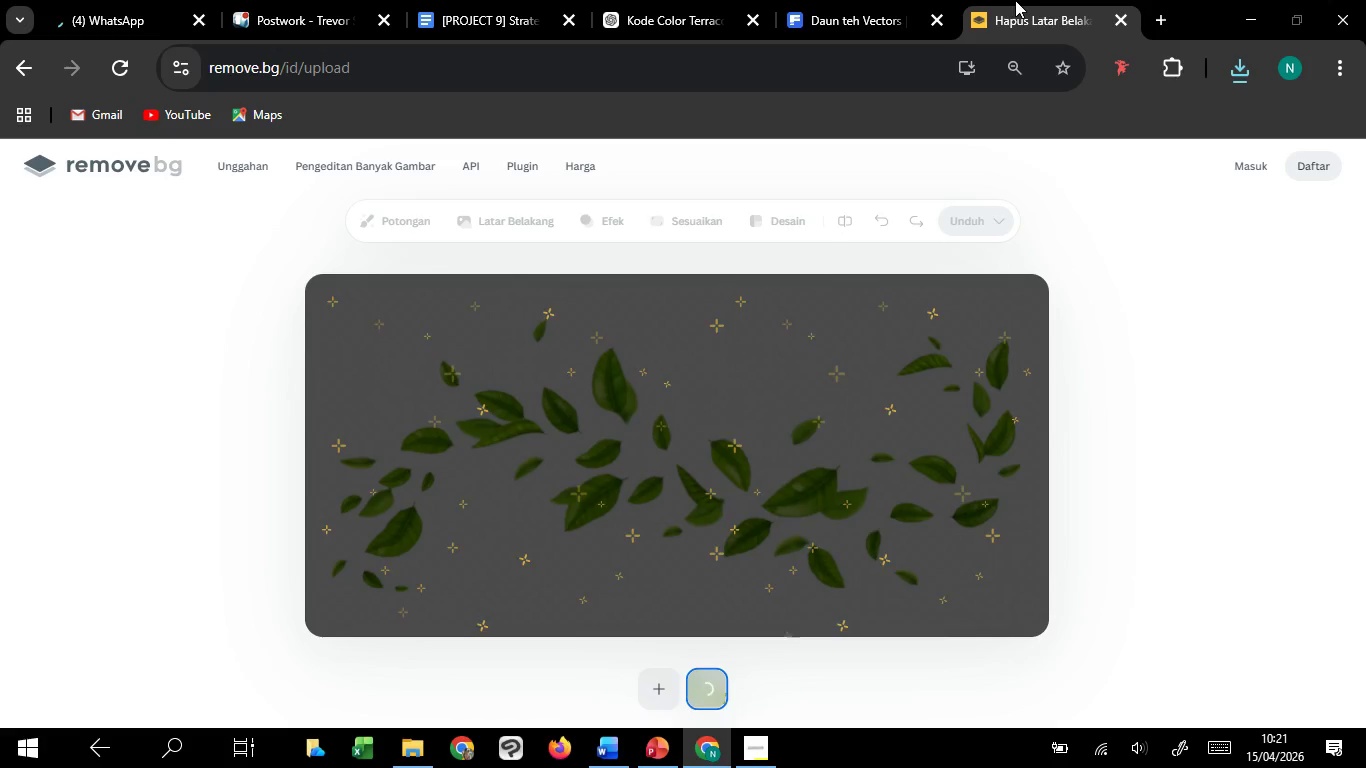 
wait(17.06)
 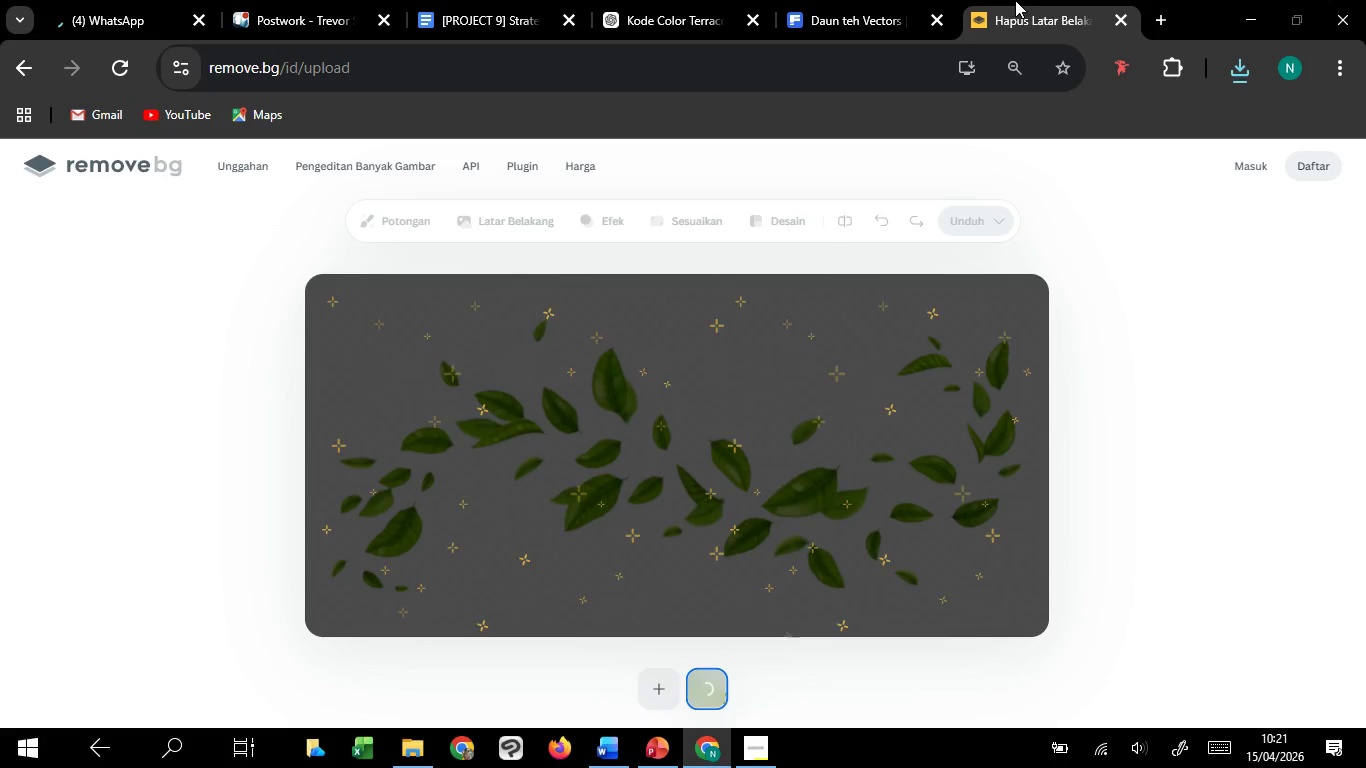 
left_click([88, 0])
 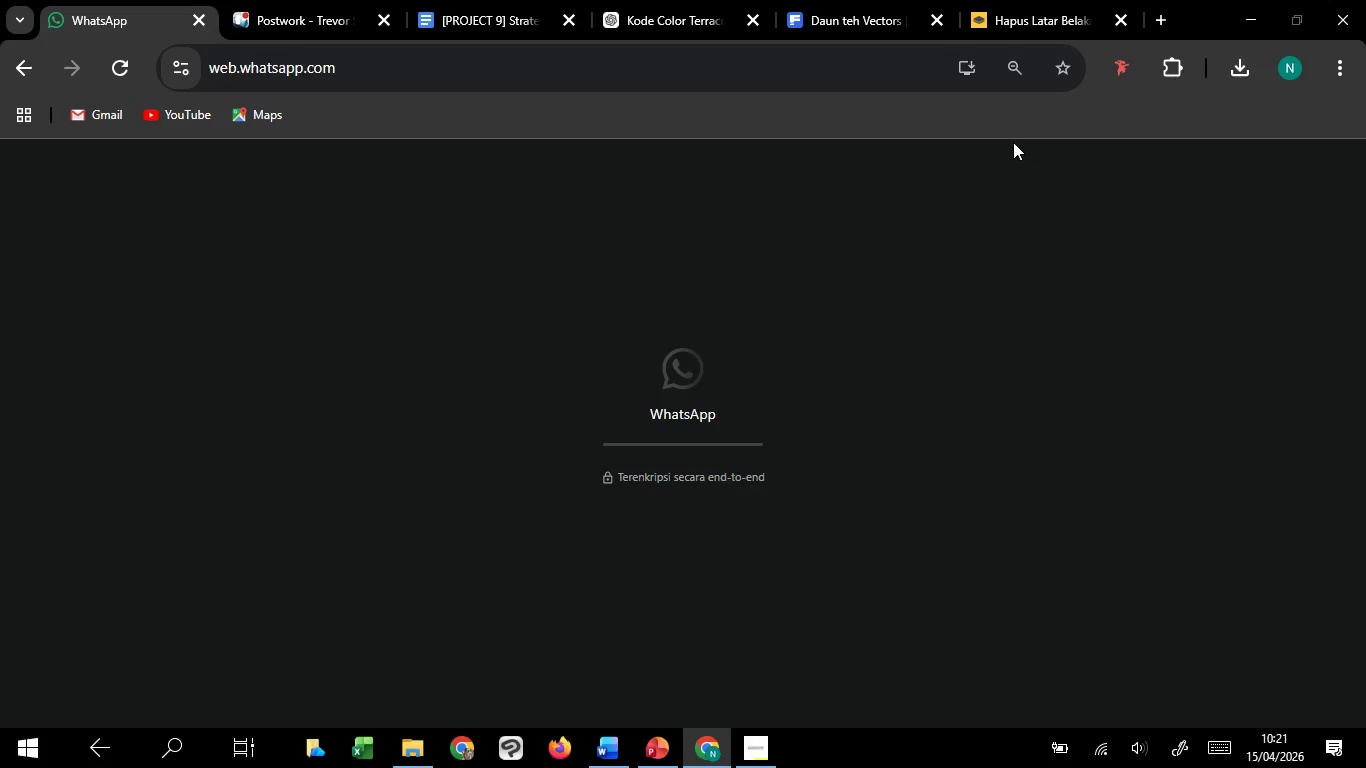 
left_click([993, 0])
 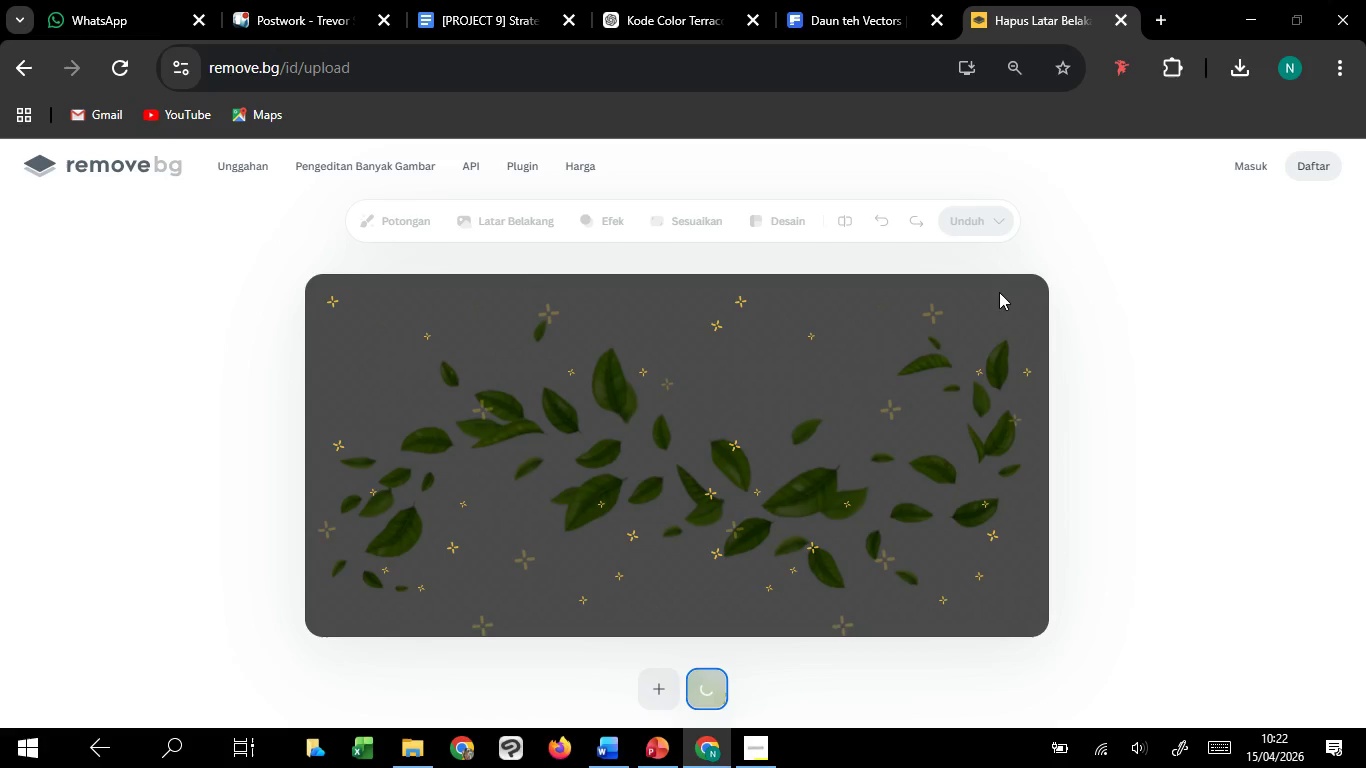 
wait(22.64)
 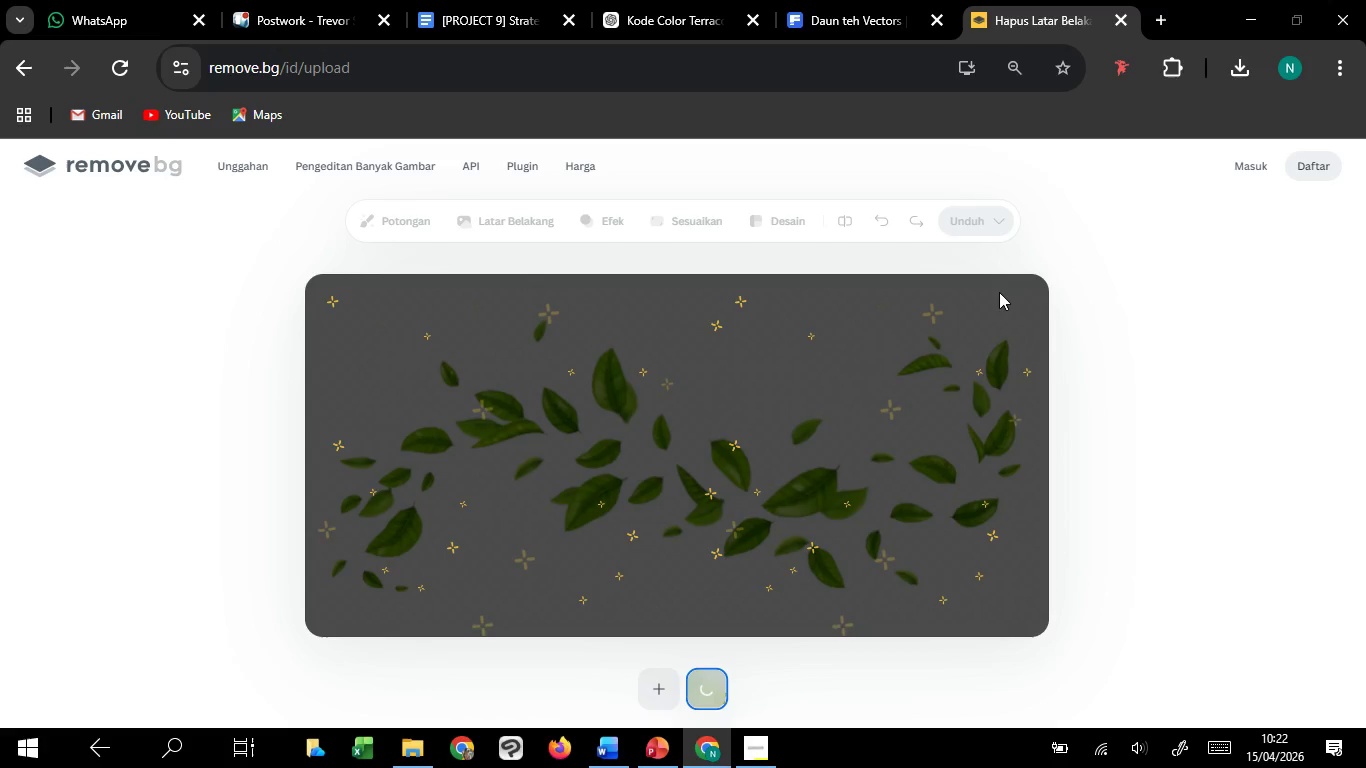 
scroll: coordinate [987, 303], scroll_direction: down, amount: 3.0
 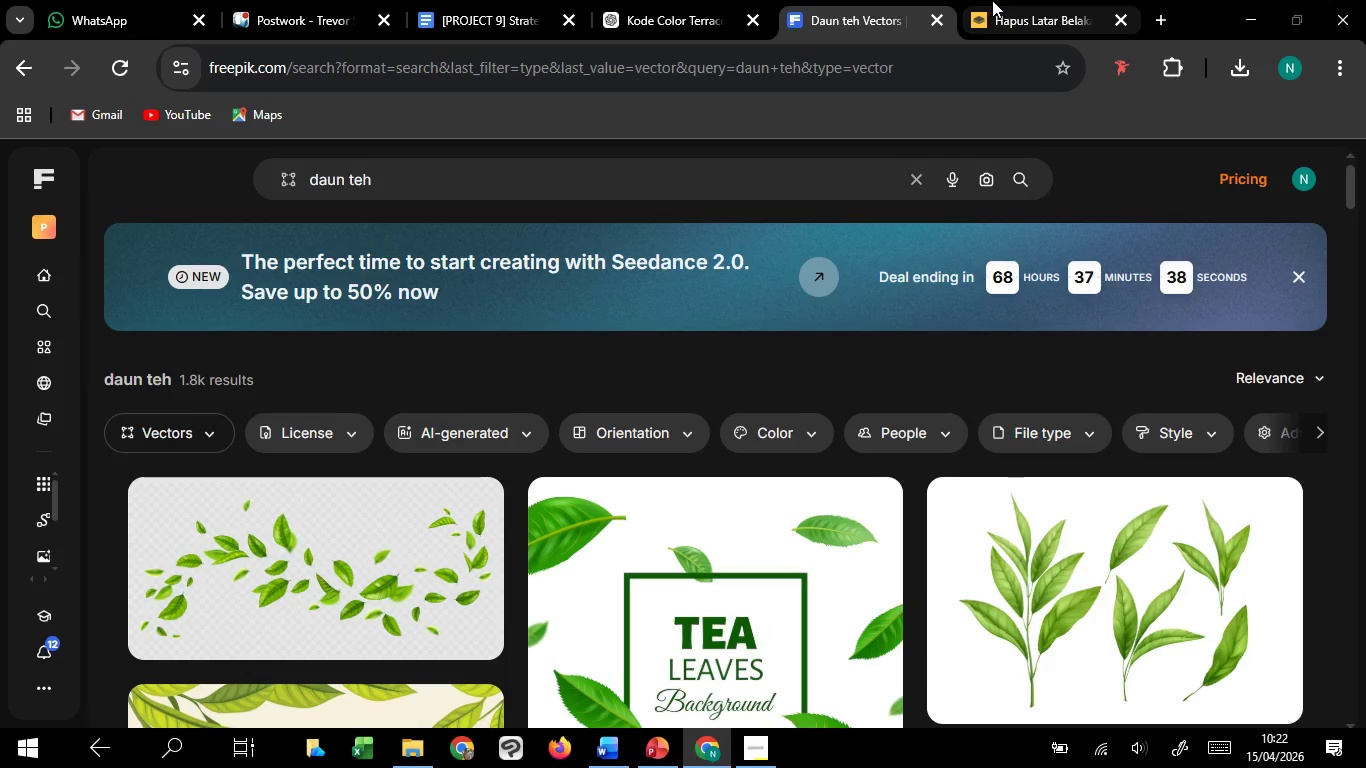 
left_click([992, 0])
 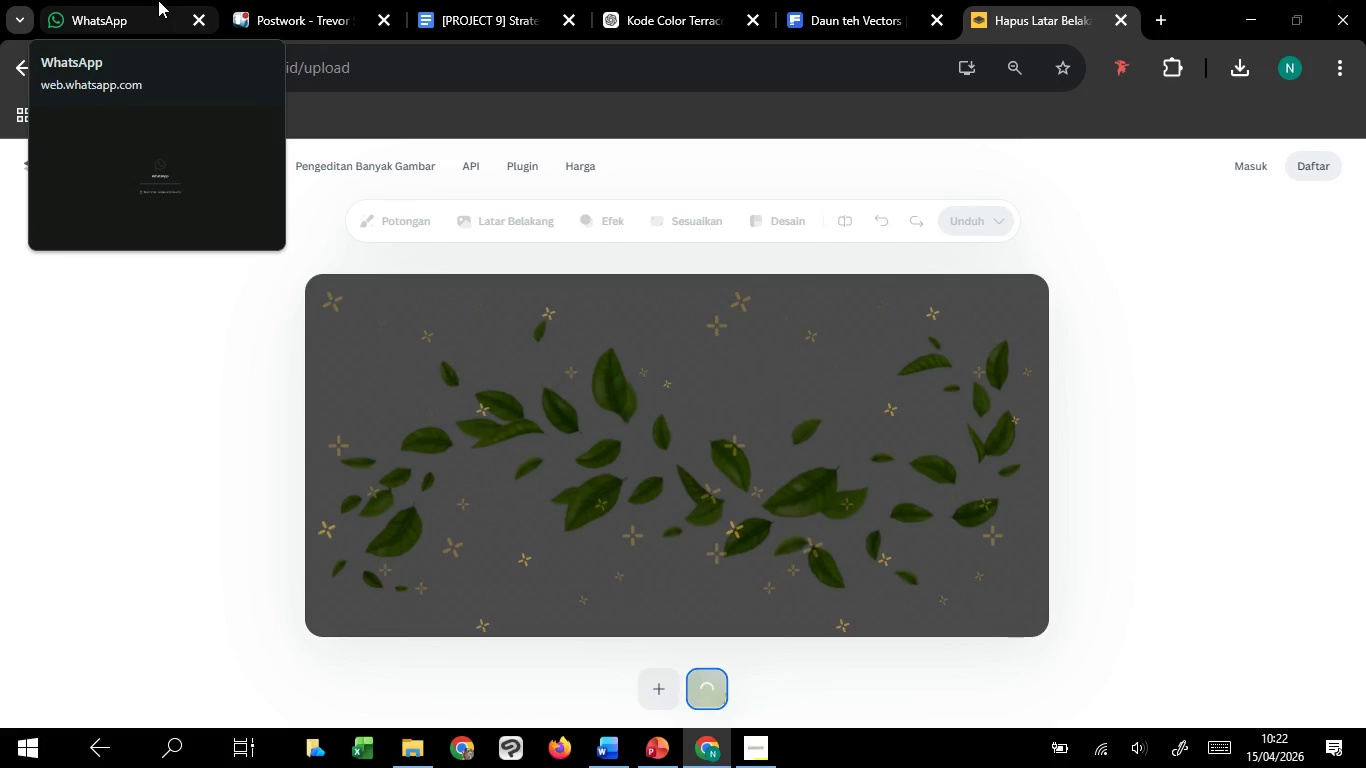 
left_click([158, 0])
 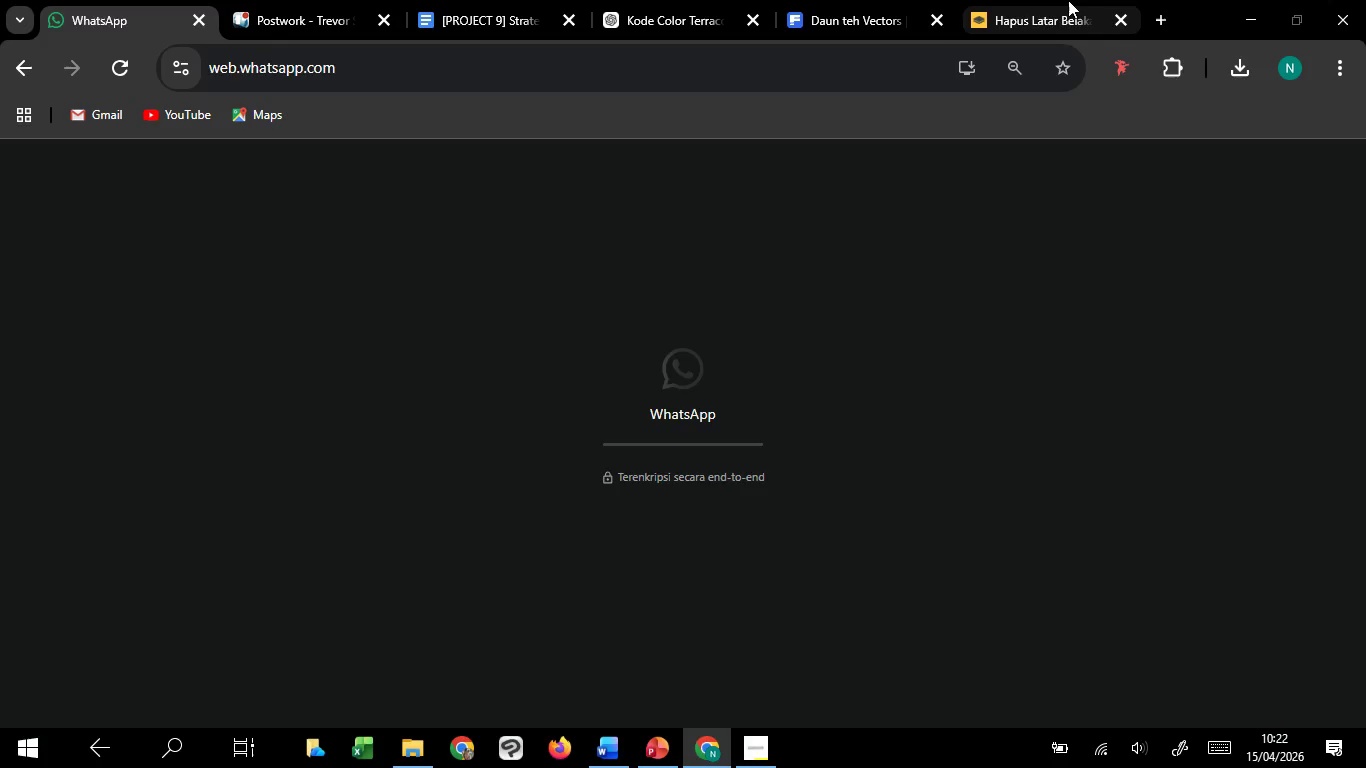 
left_click([1068, 0])
 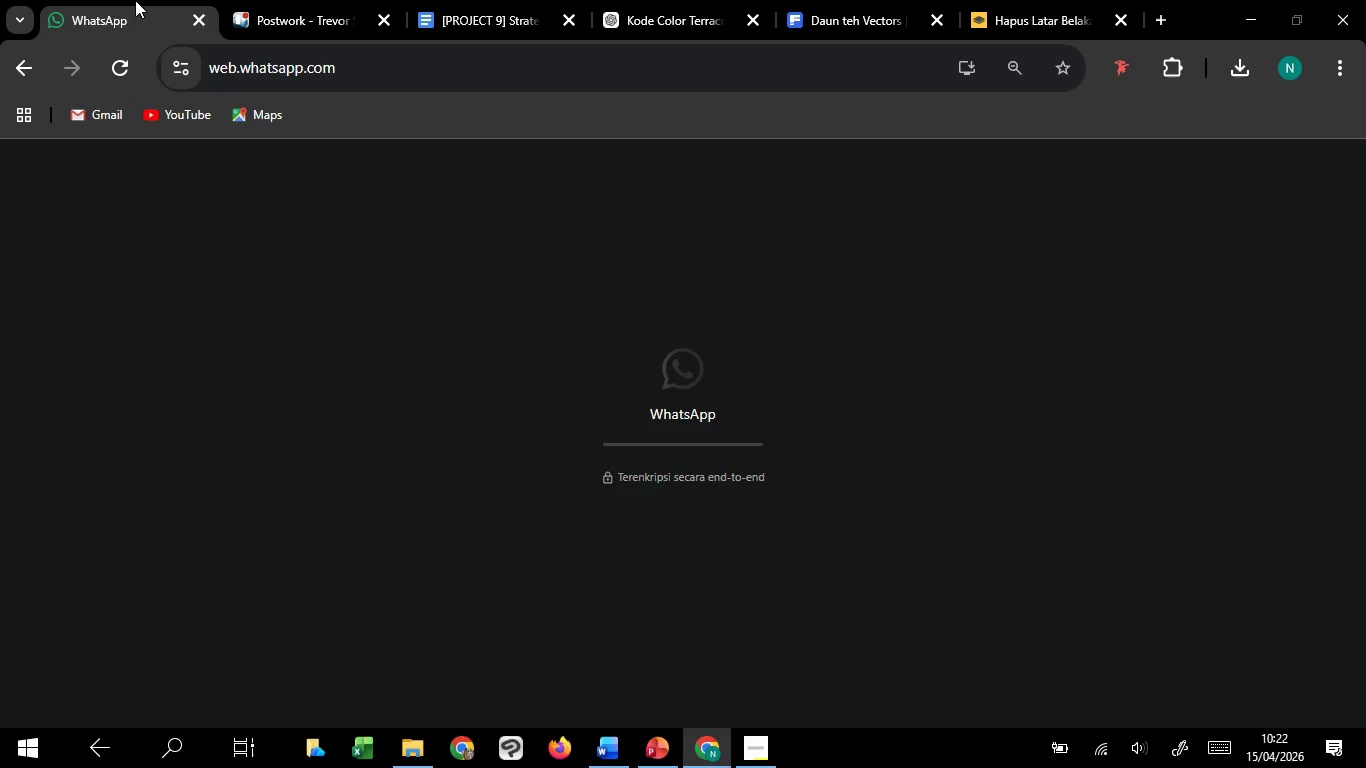 
left_click([75, 0])
 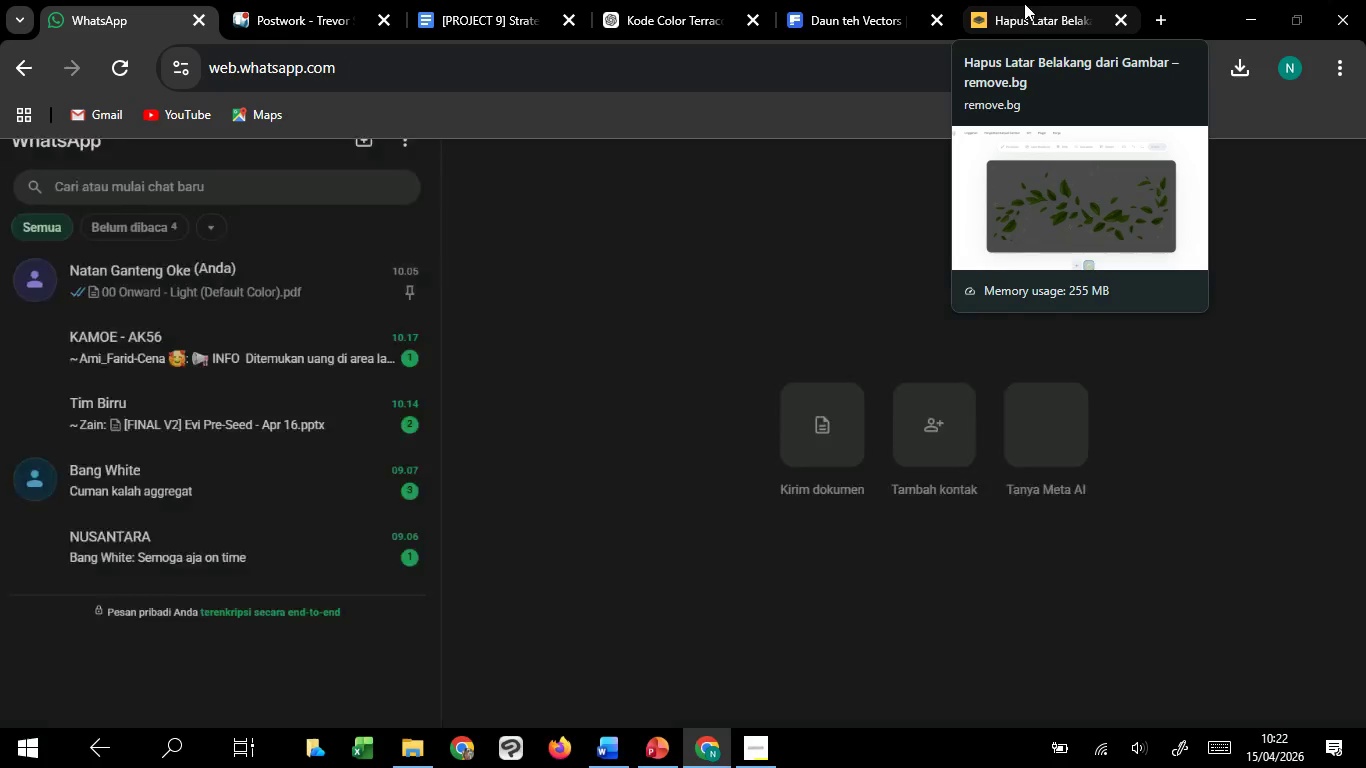 
left_click([1024, 3])
 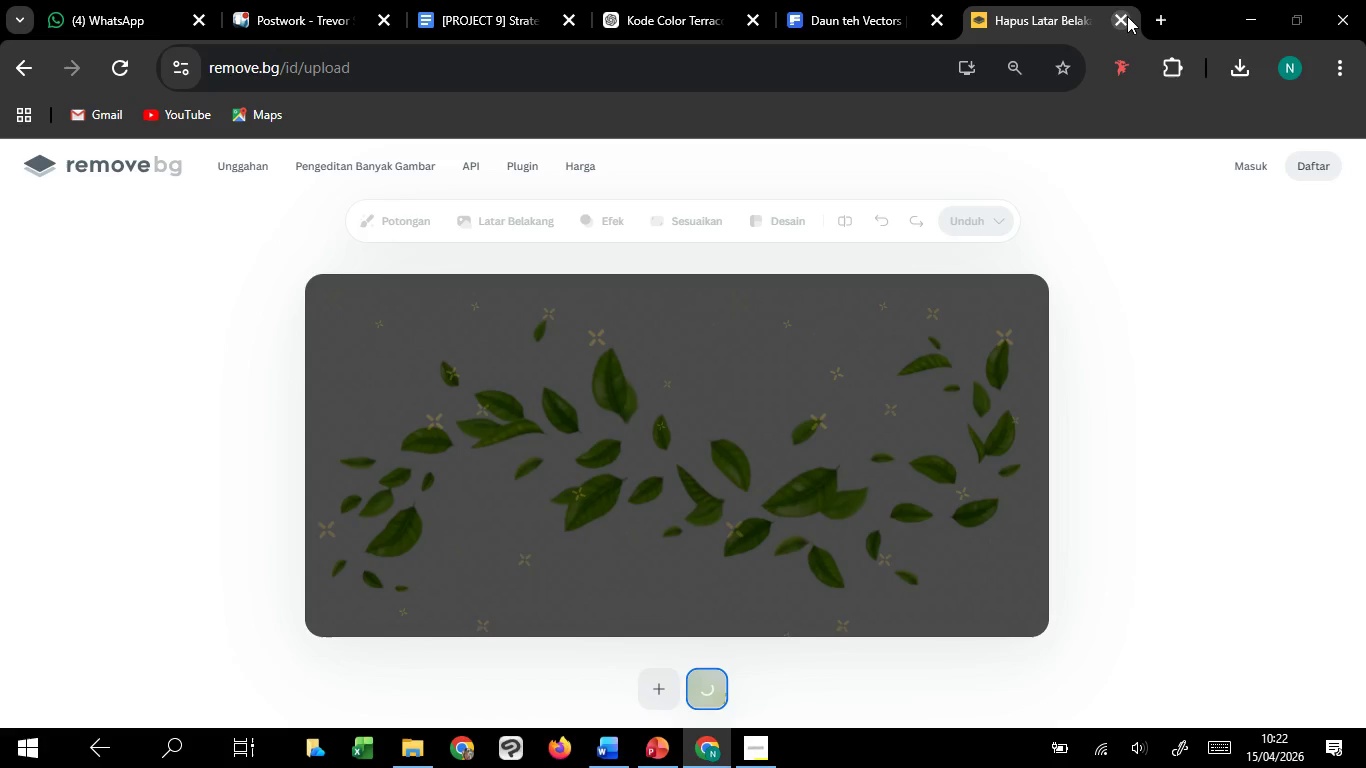 
mouse_move([1118, 42])
 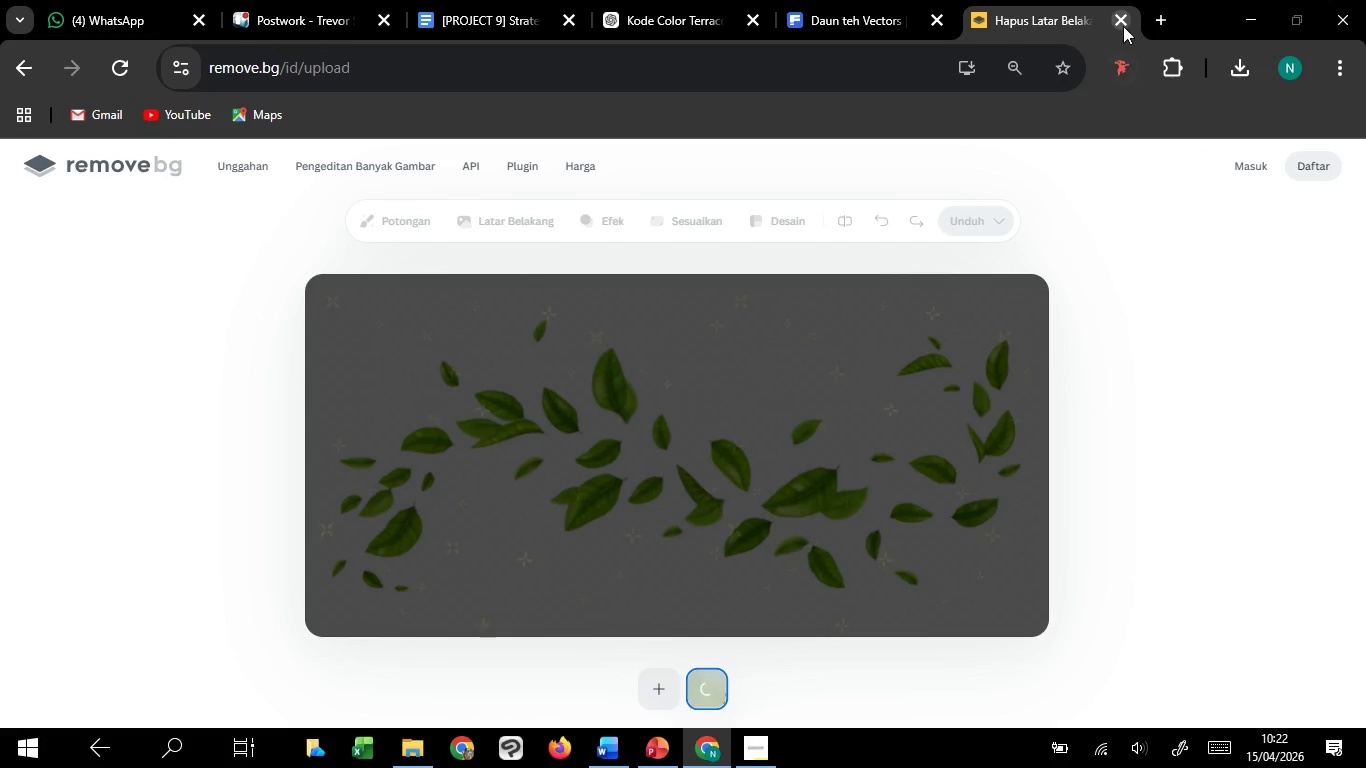 
left_click([1123, 25])
 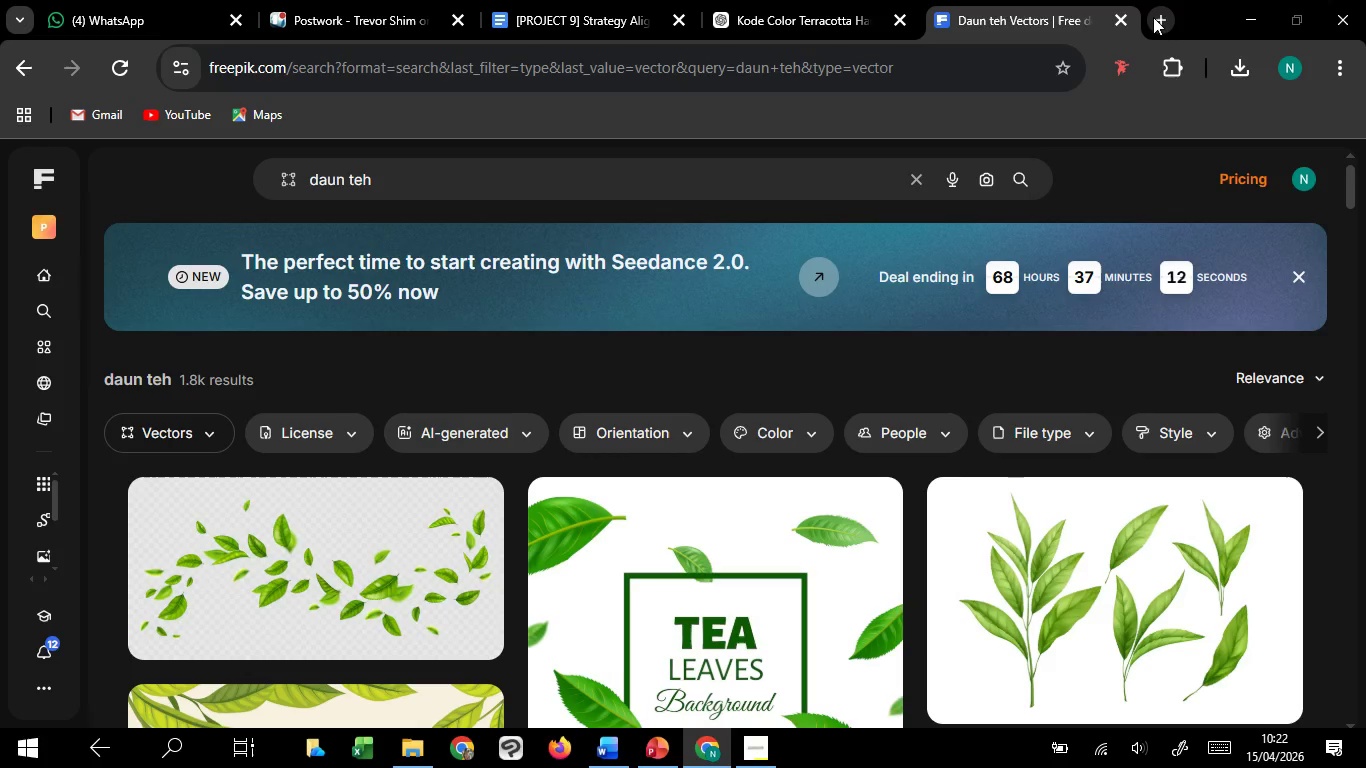 
left_click([1157, 17])
 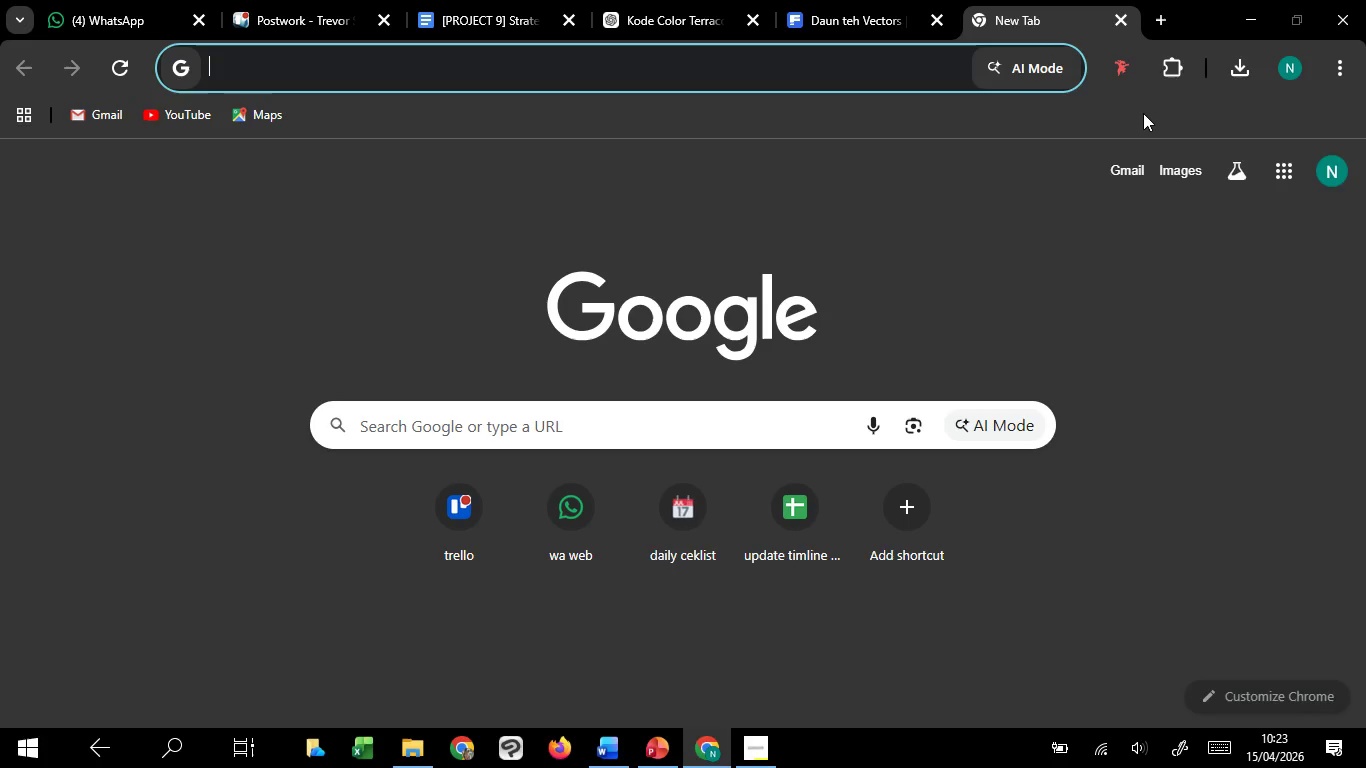 
wait(71.73)
 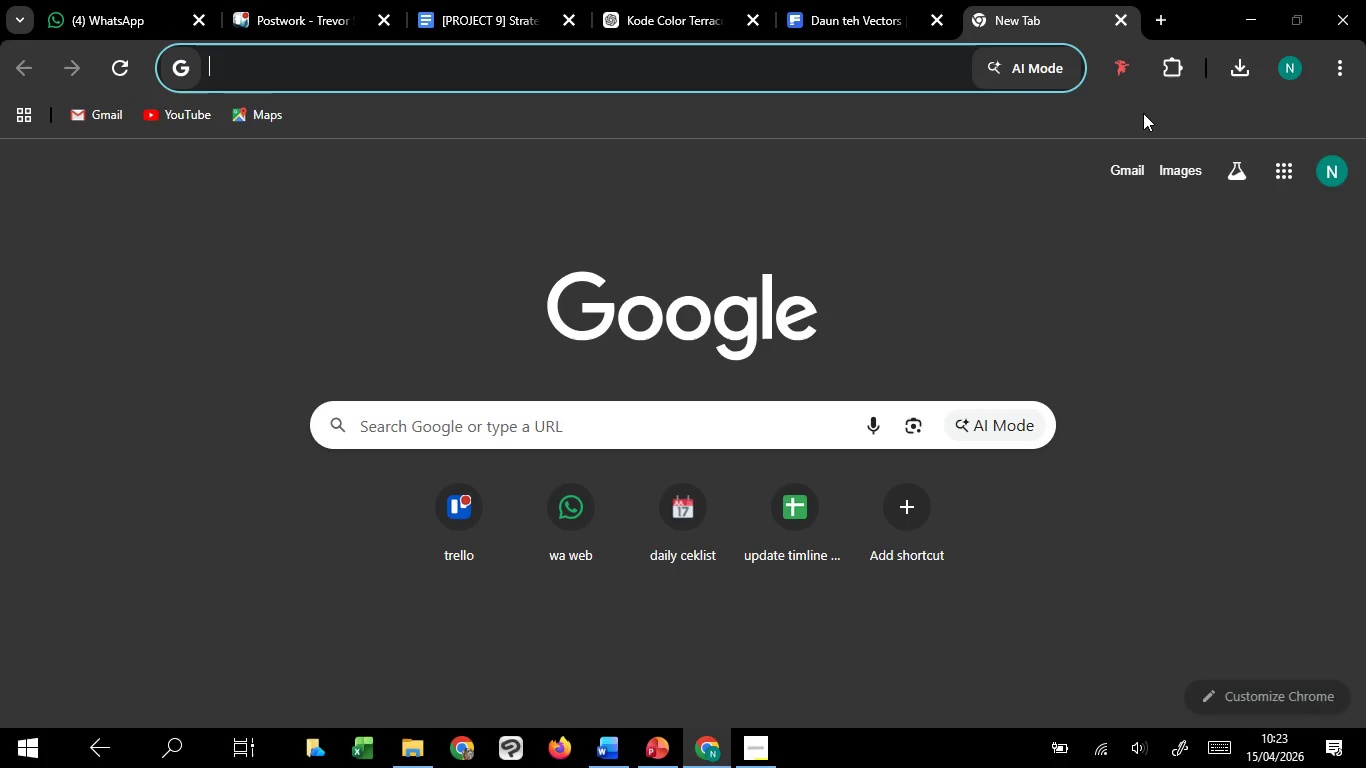 
left_click([655, 430])
 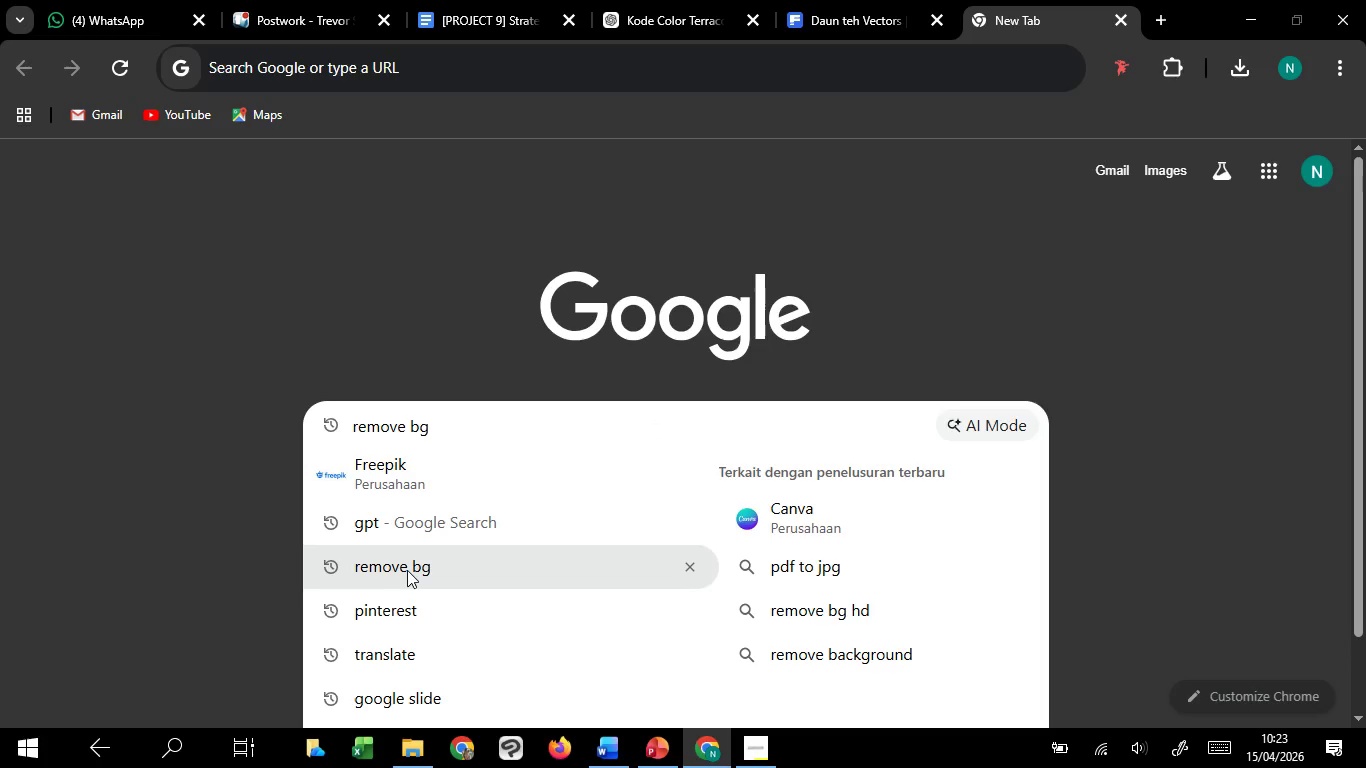 
left_click([407, 570])
 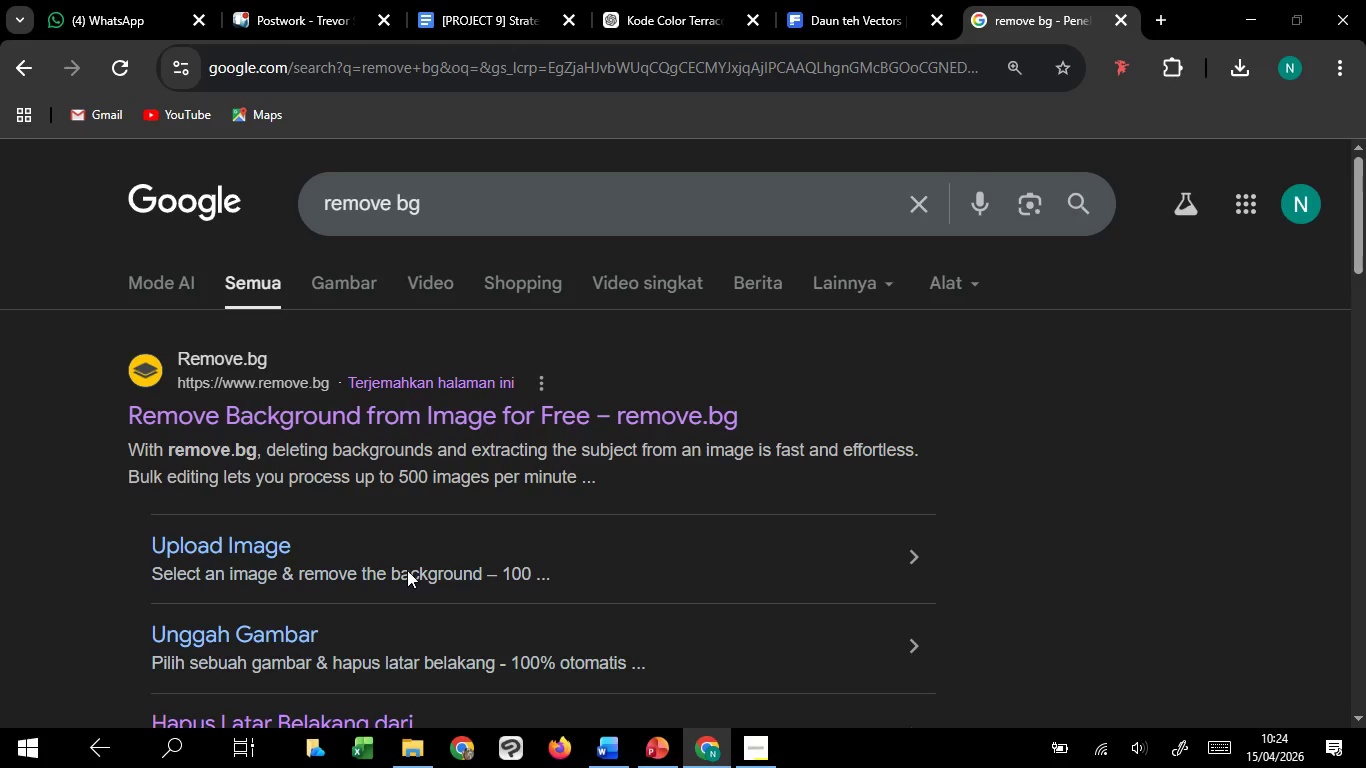 
wait(11.3)
 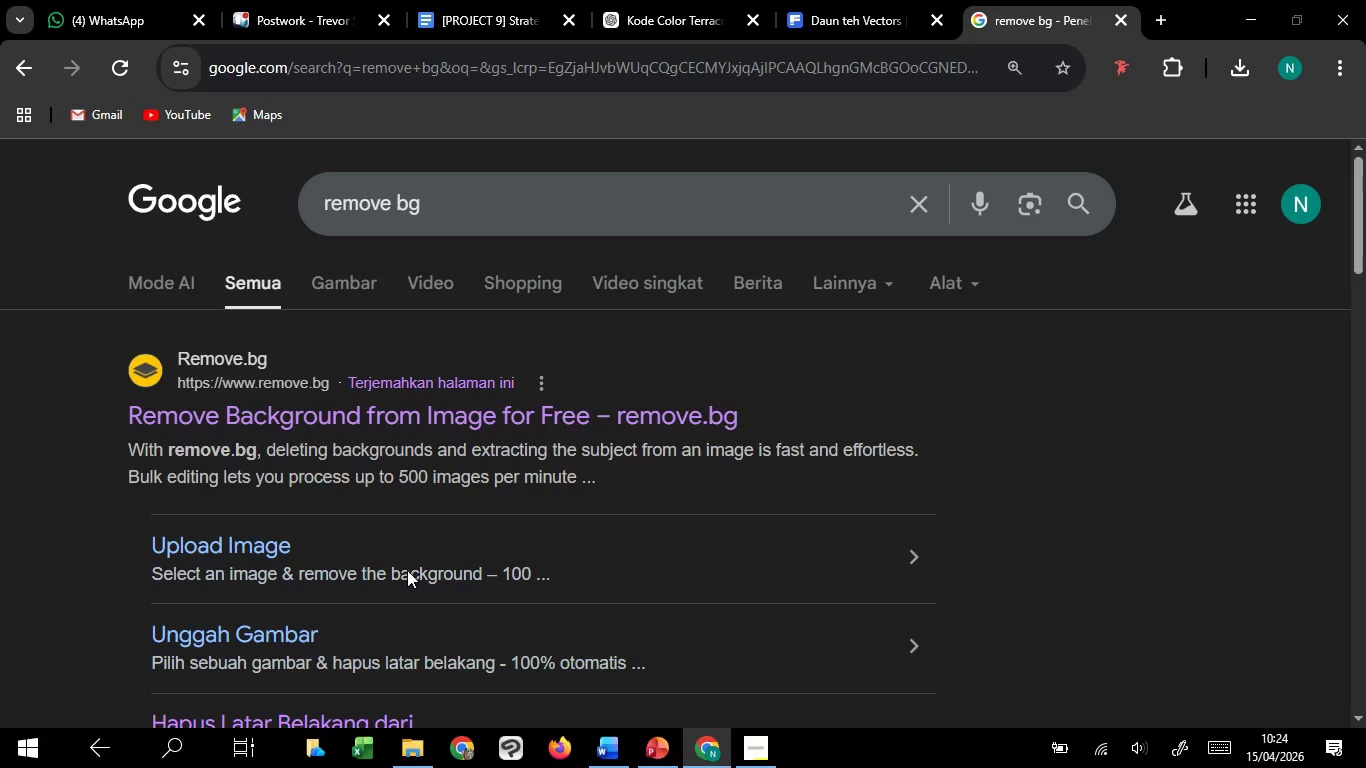 
left_click([527, 418])
 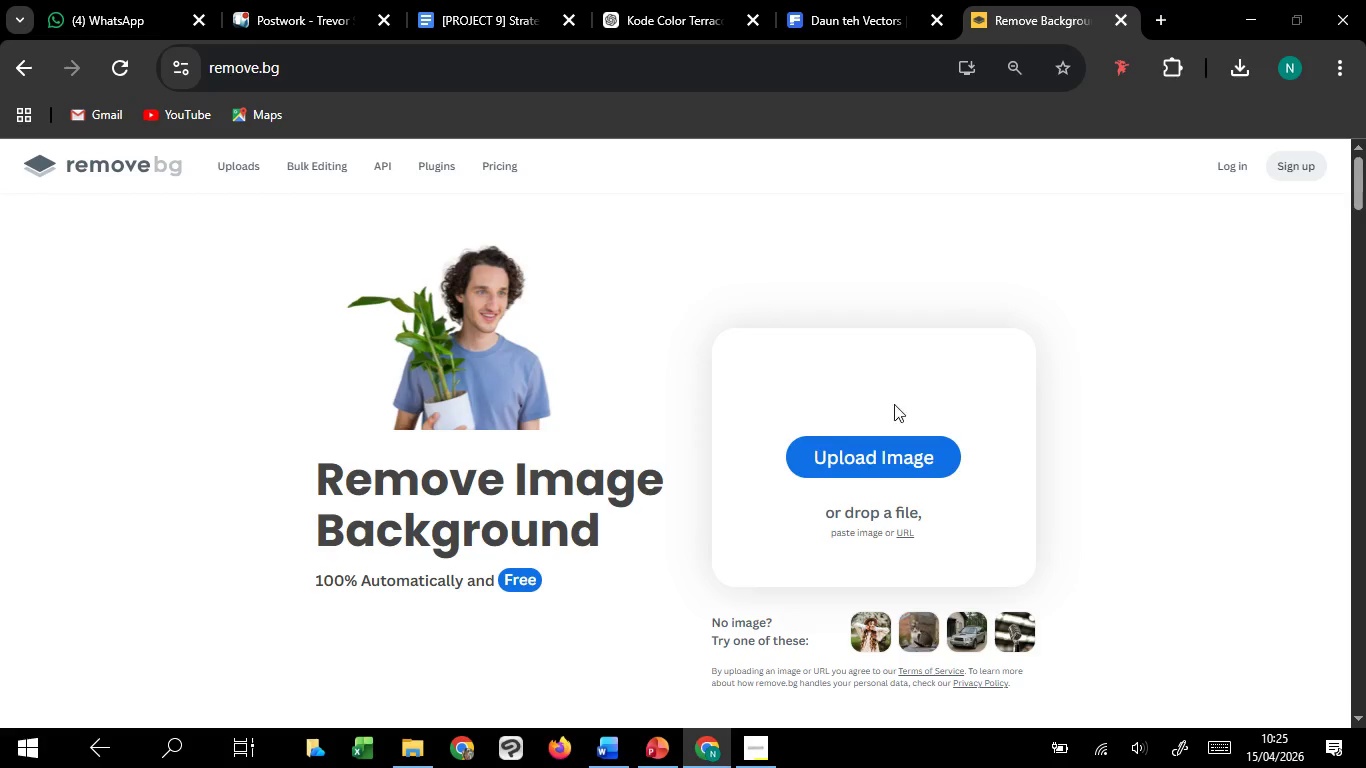 
wait(69.73)
 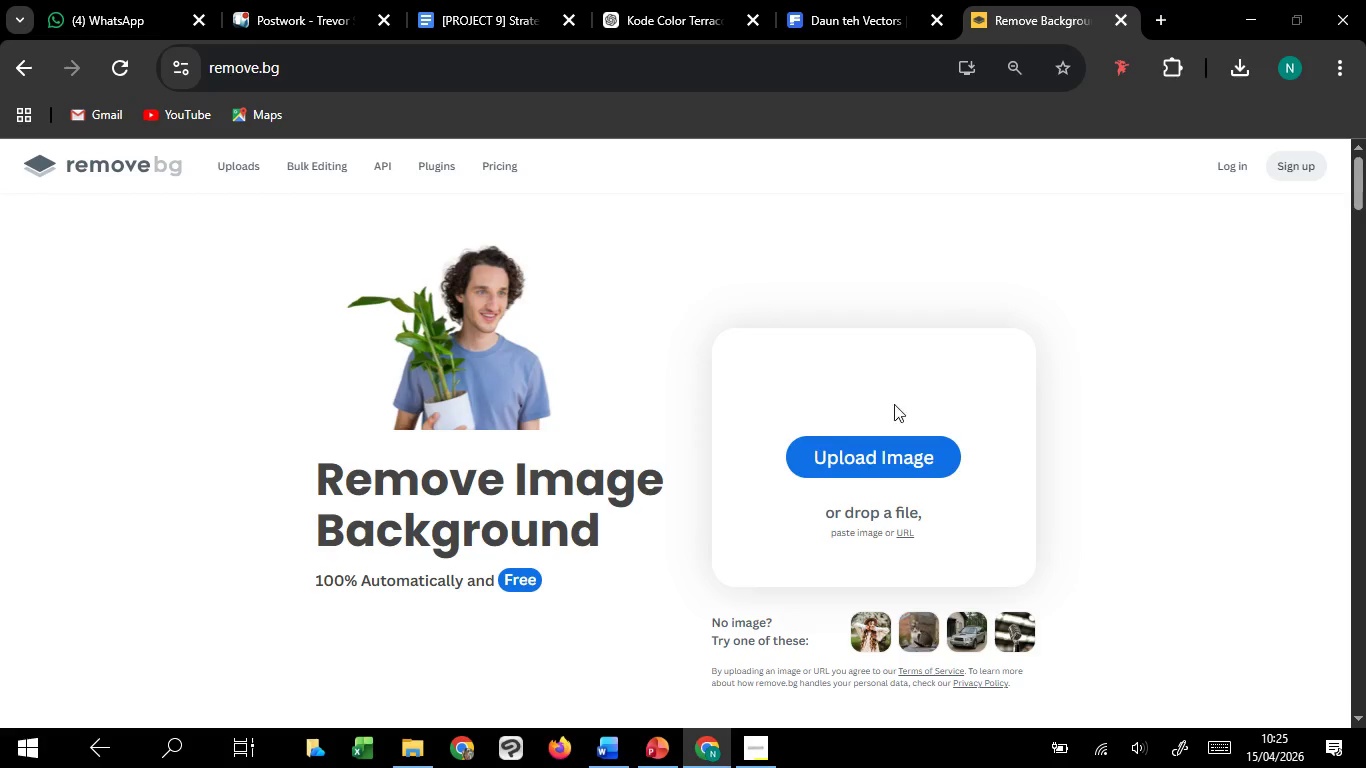 
left_click([335, 339])
 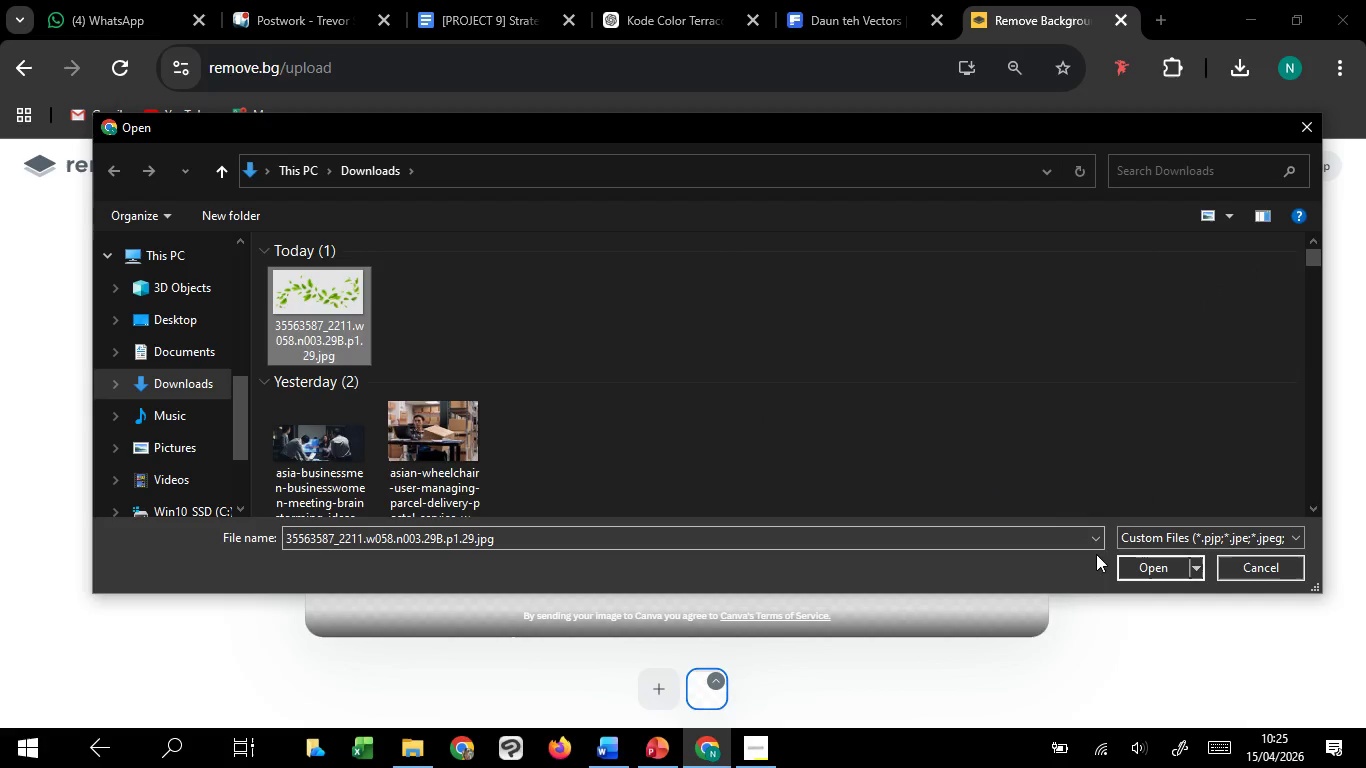 
left_click([1126, 556])
 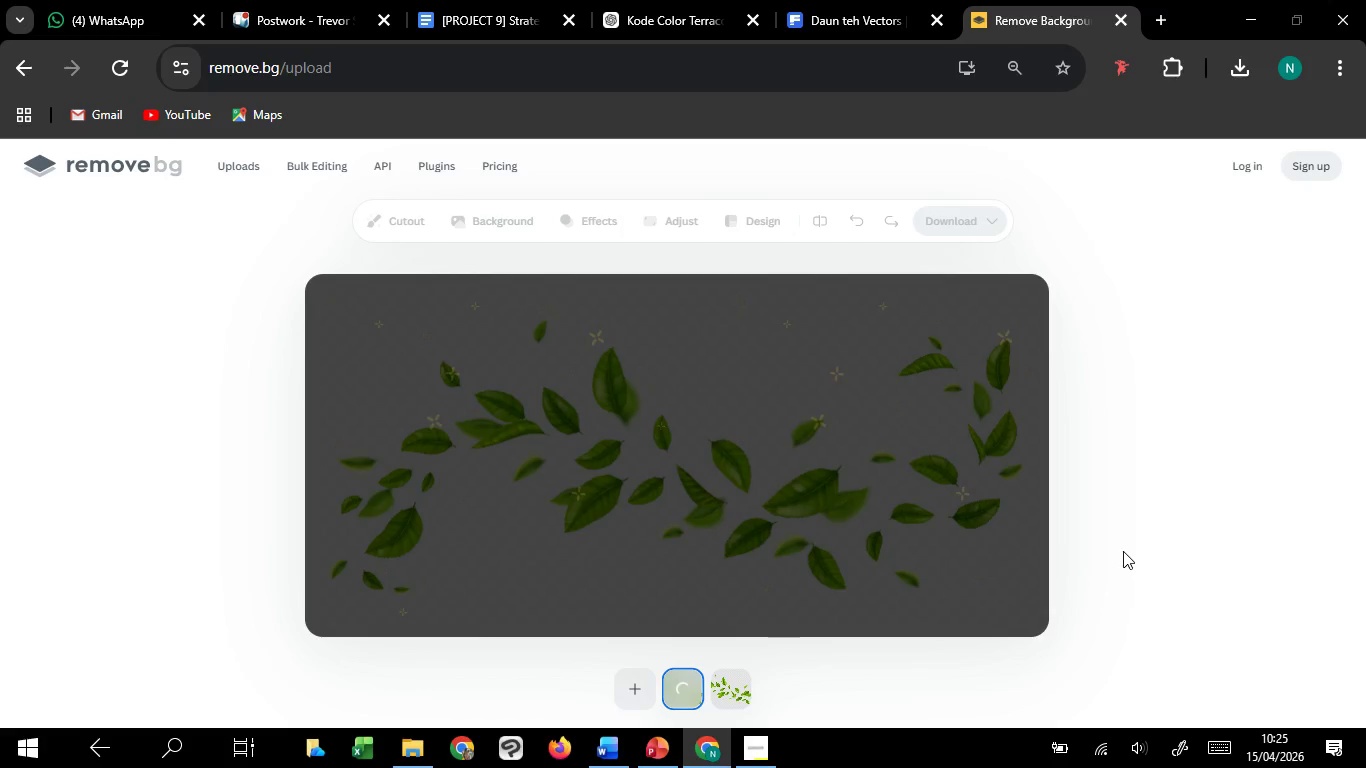 
wait(9.59)
 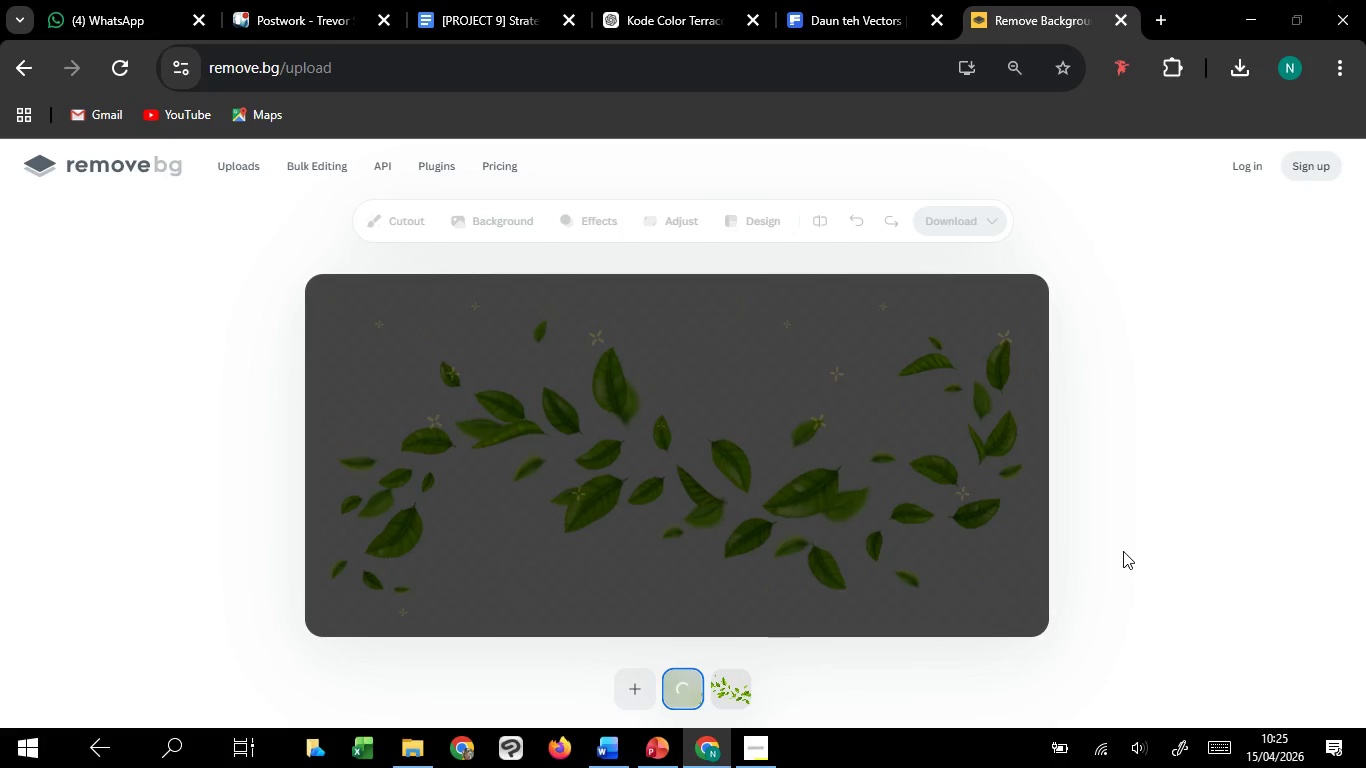 
left_click([719, 697])
 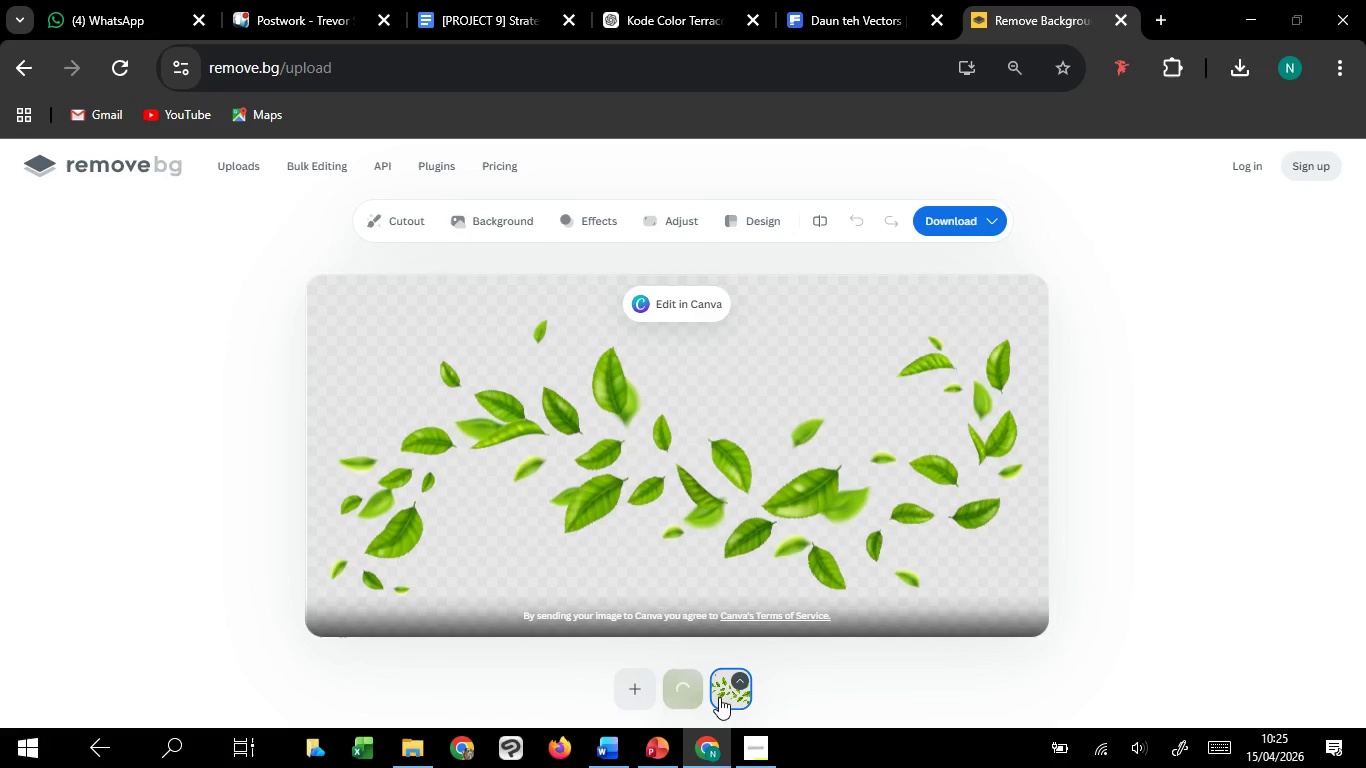 
wait(5.2)
 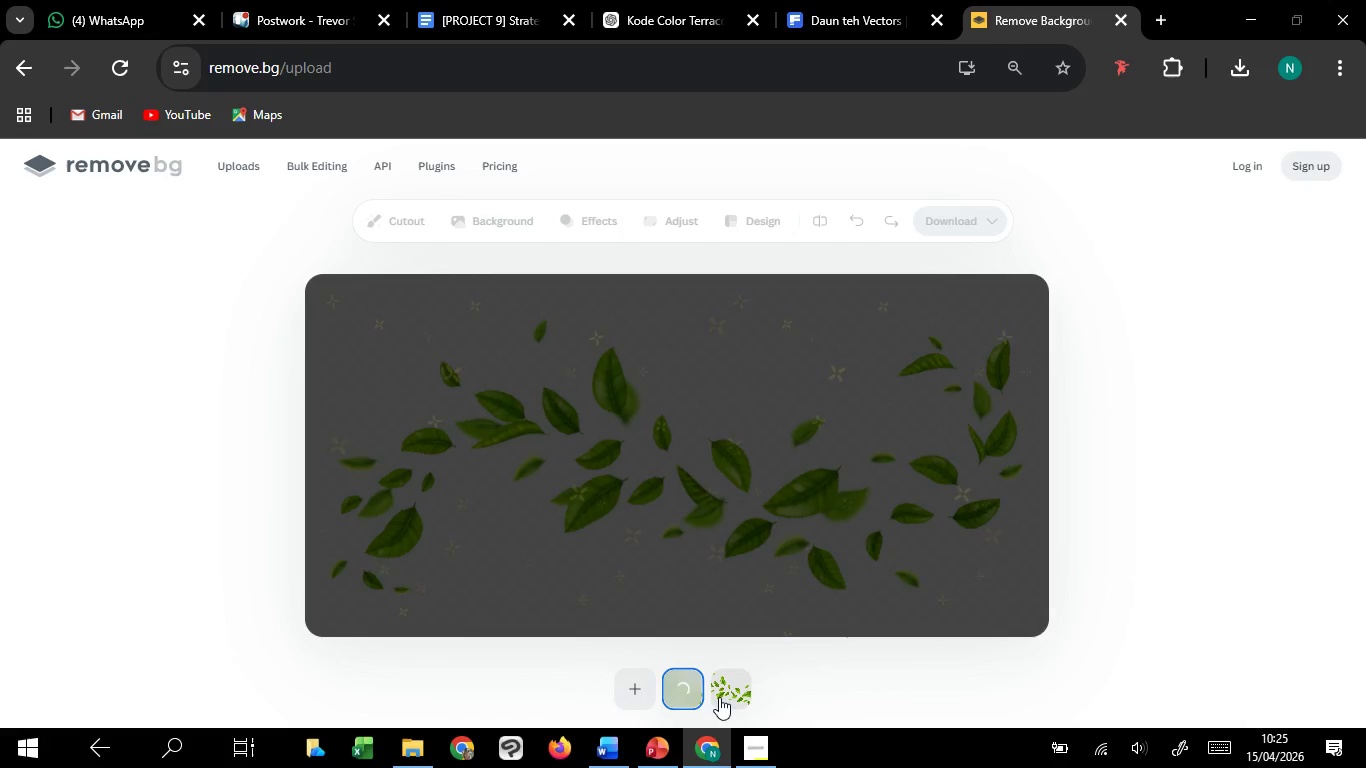 
left_click([677, 696])
 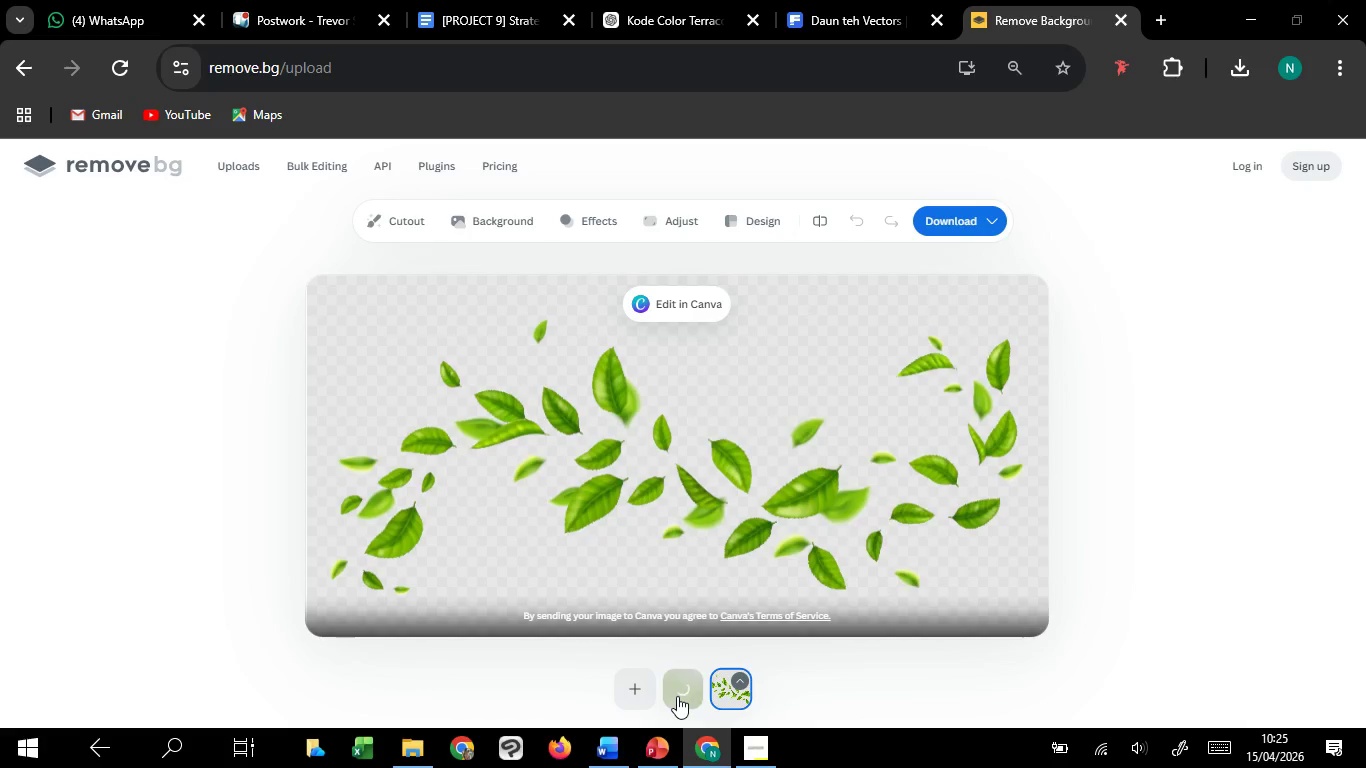 
left_click([677, 696])
 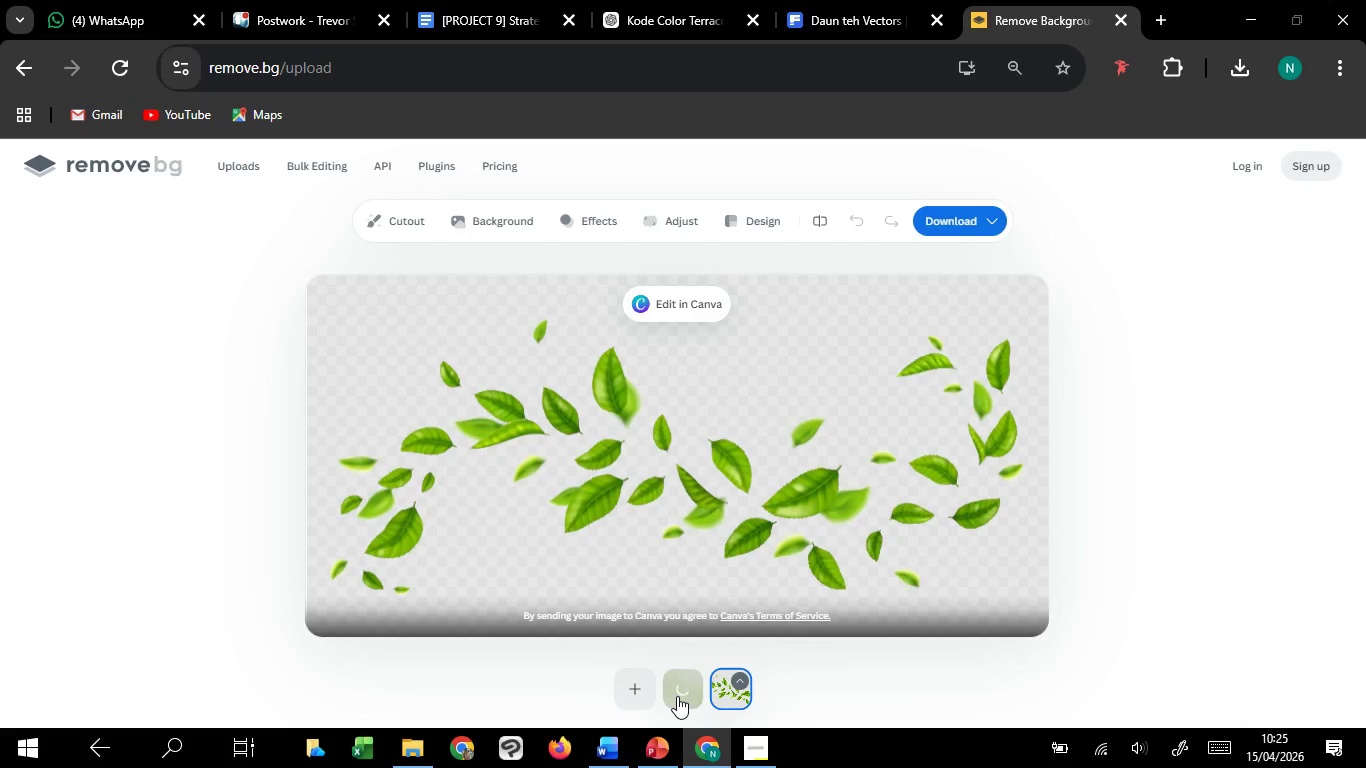 
left_click([677, 696])
 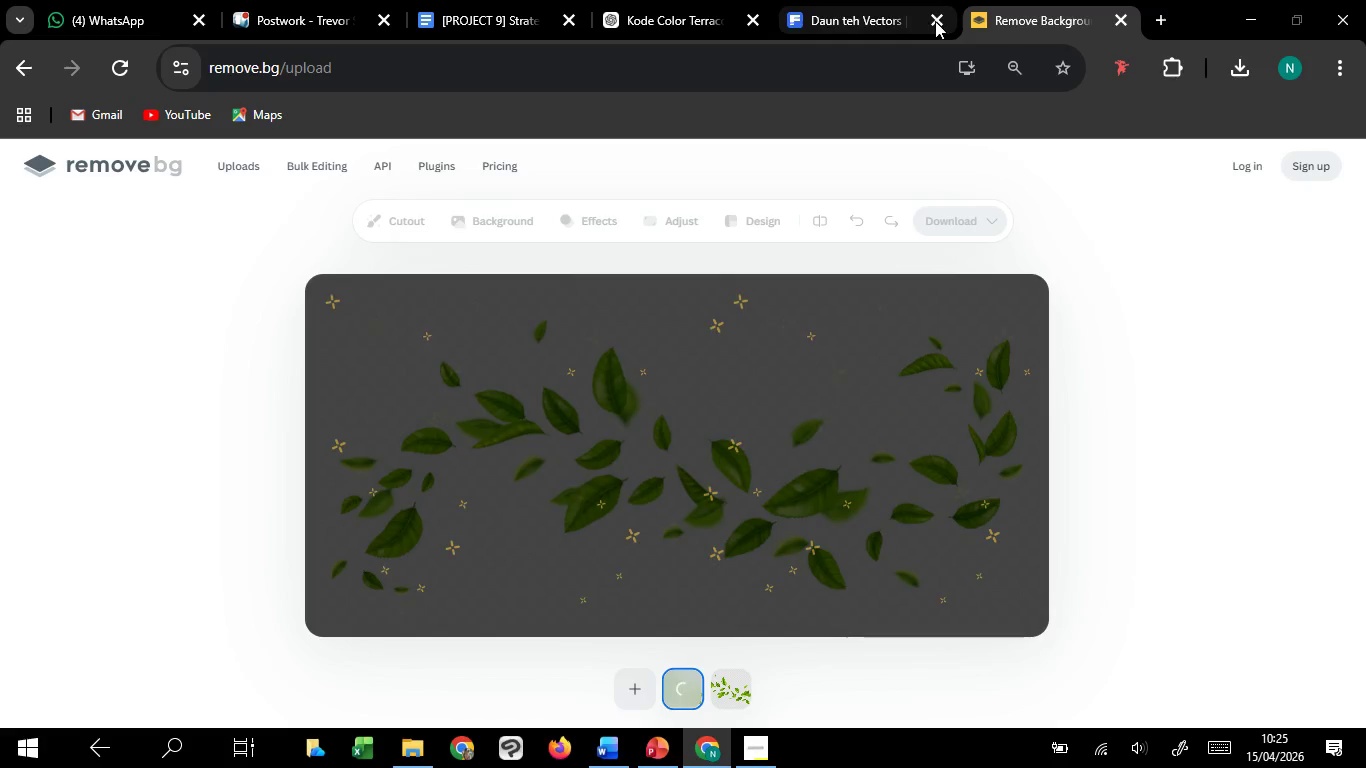 
left_click([934, 18])
 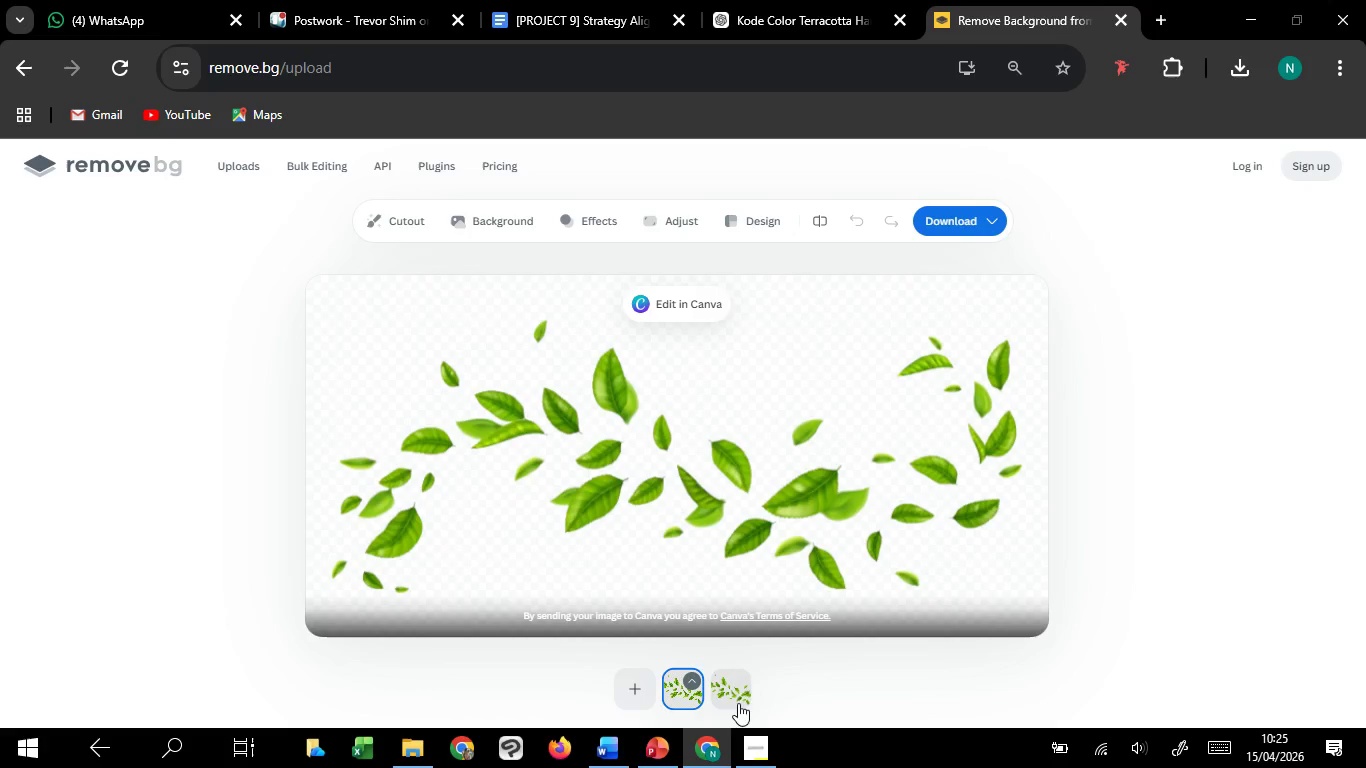 
left_click([738, 686])
 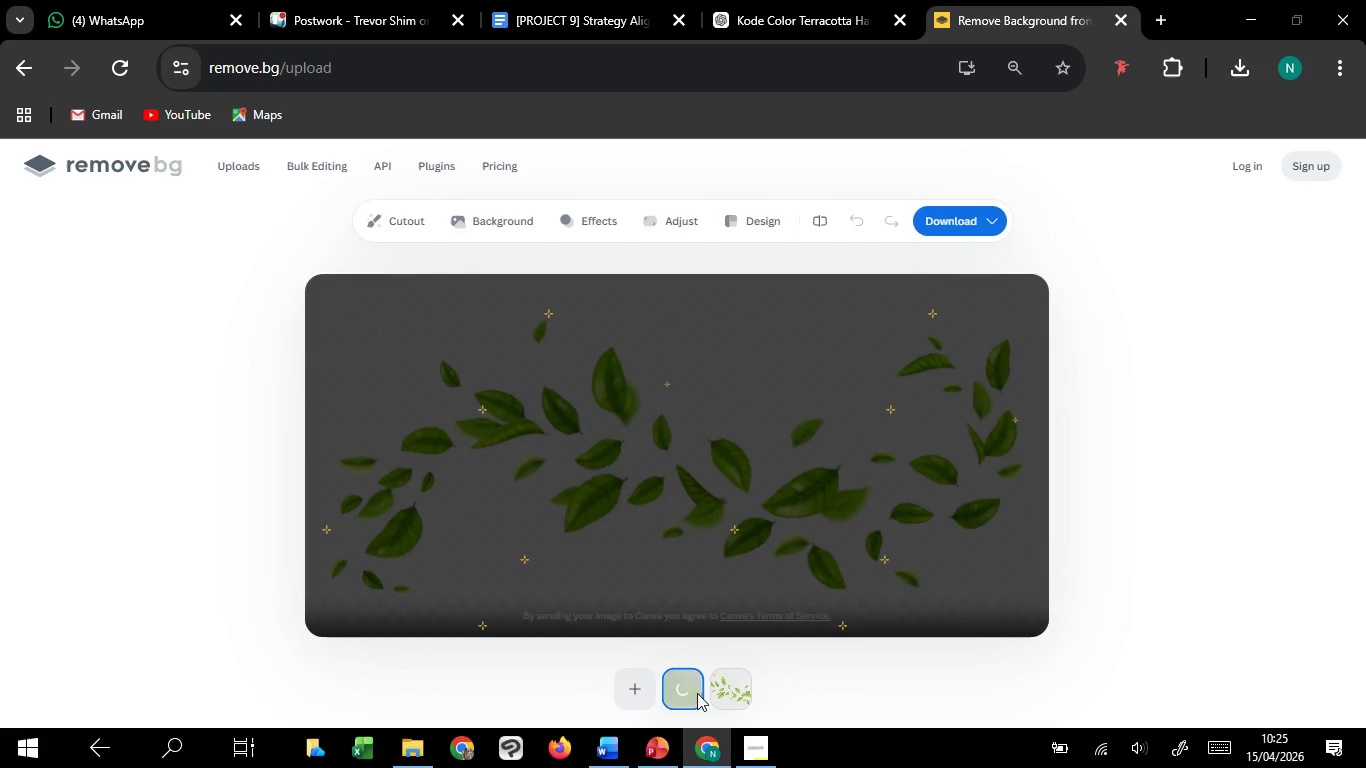 
mouse_move([707, 649])
 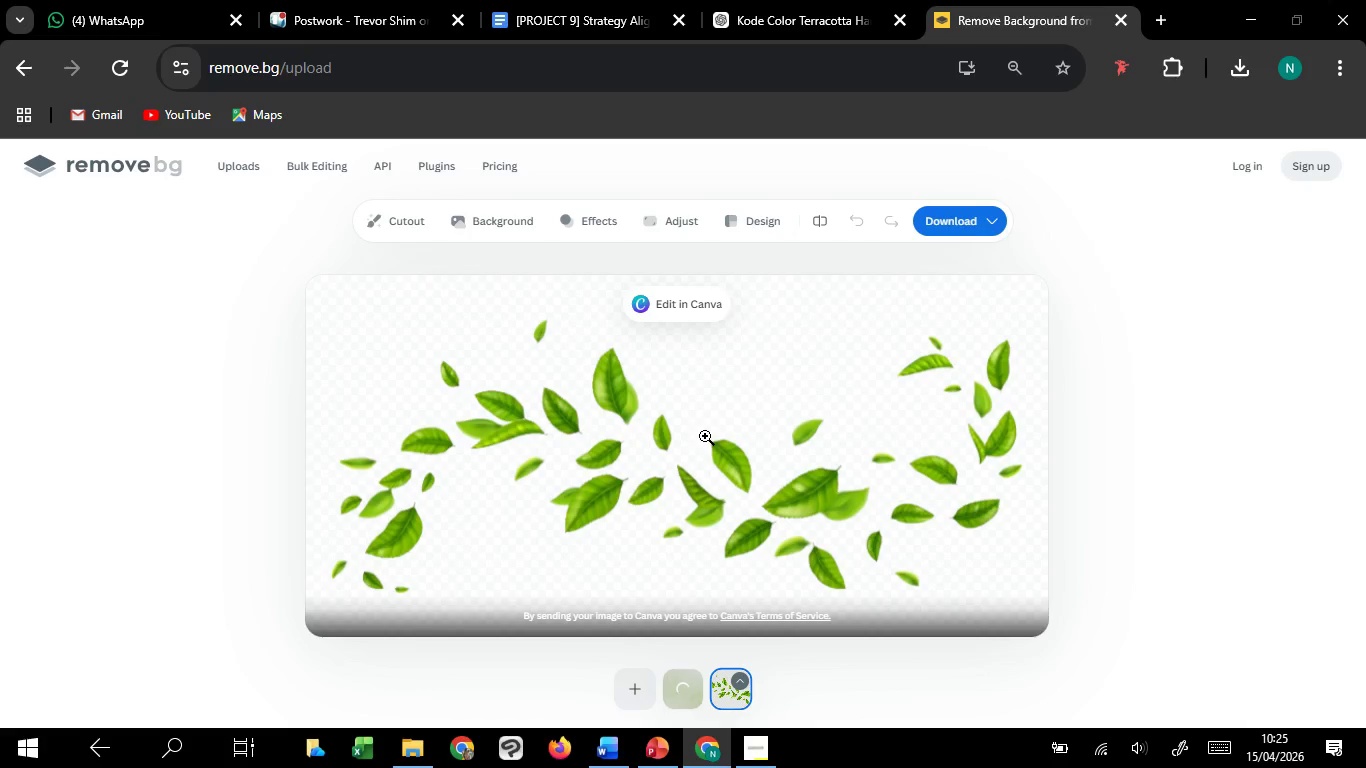 
left_click_drag(start_coordinate=[705, 436], to_coordinate=[727, 478])
 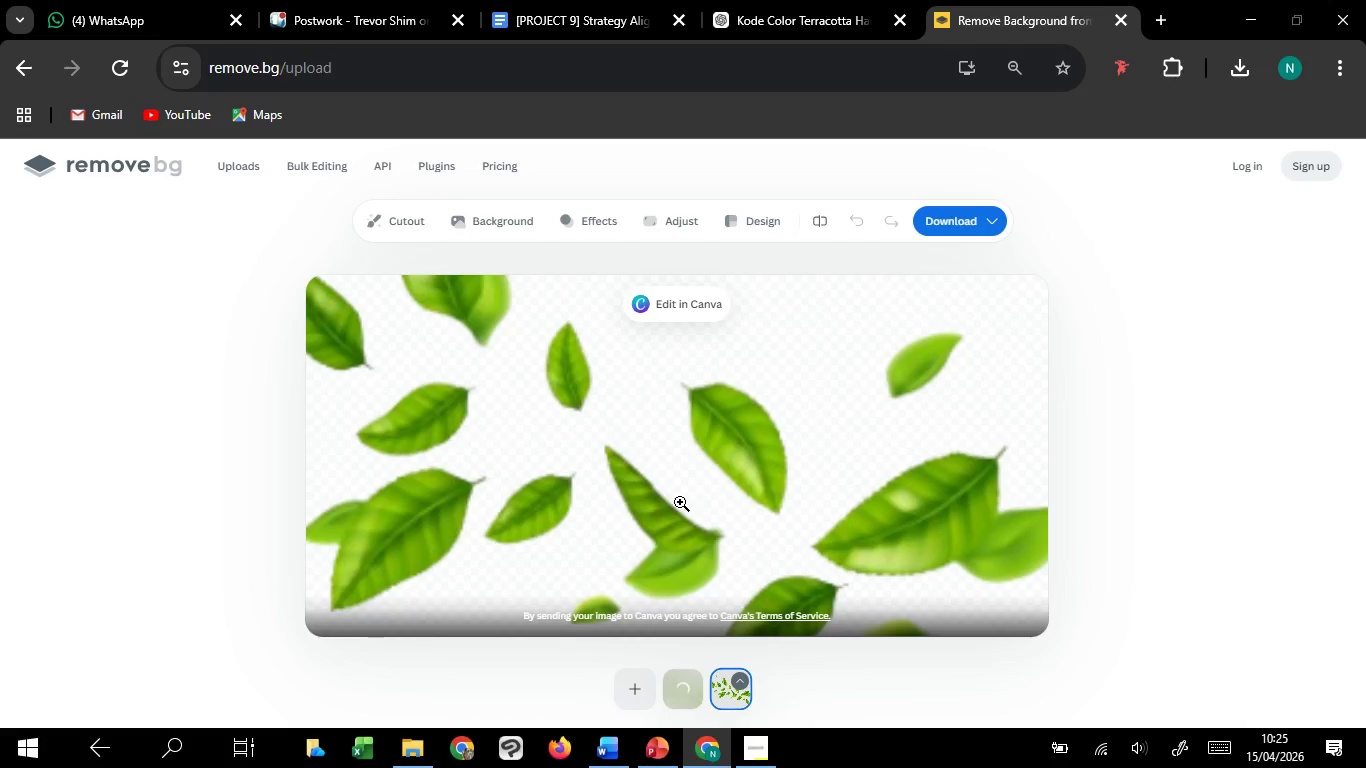 
scroll: coordinate [680, 502], scroll_direction: up, amount: 4.0
 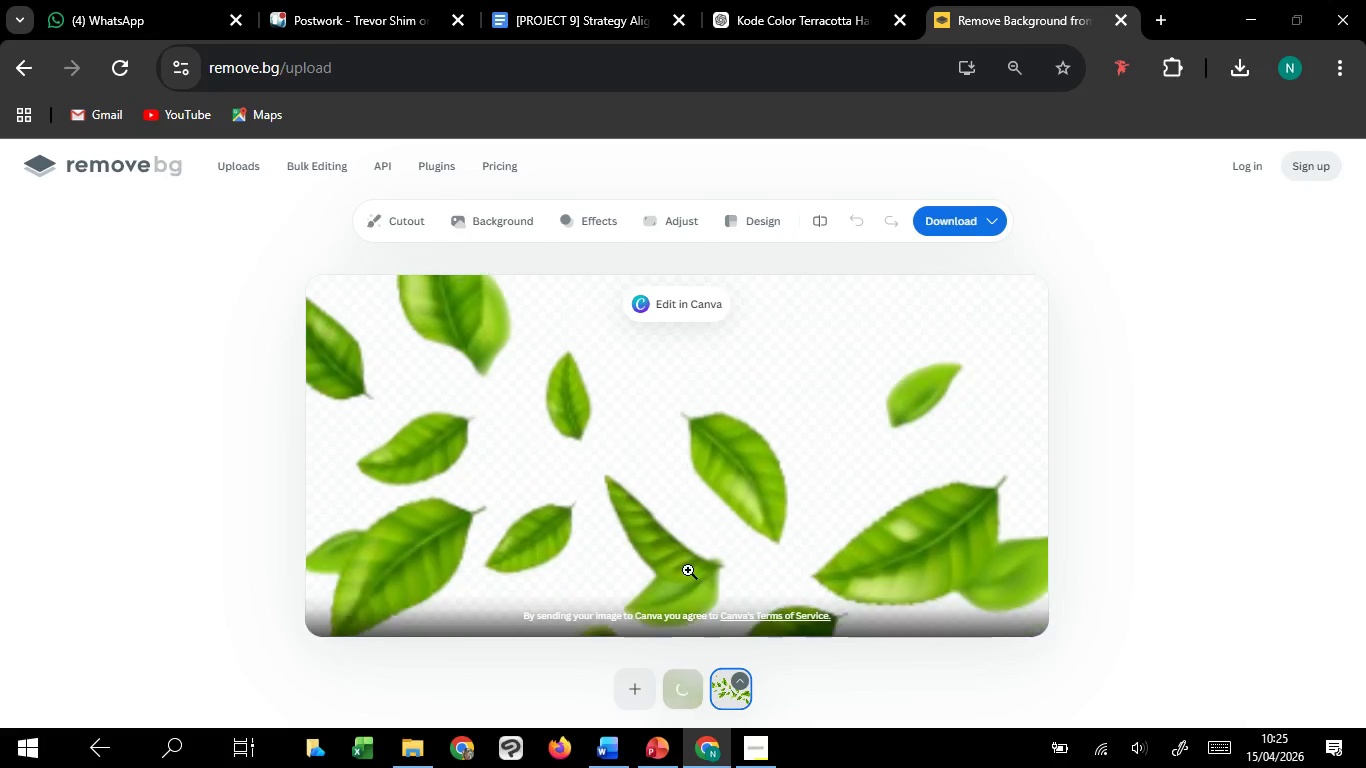 
scroll: coordinate [680, 502], scroll_direction: down, amount: 3.0
 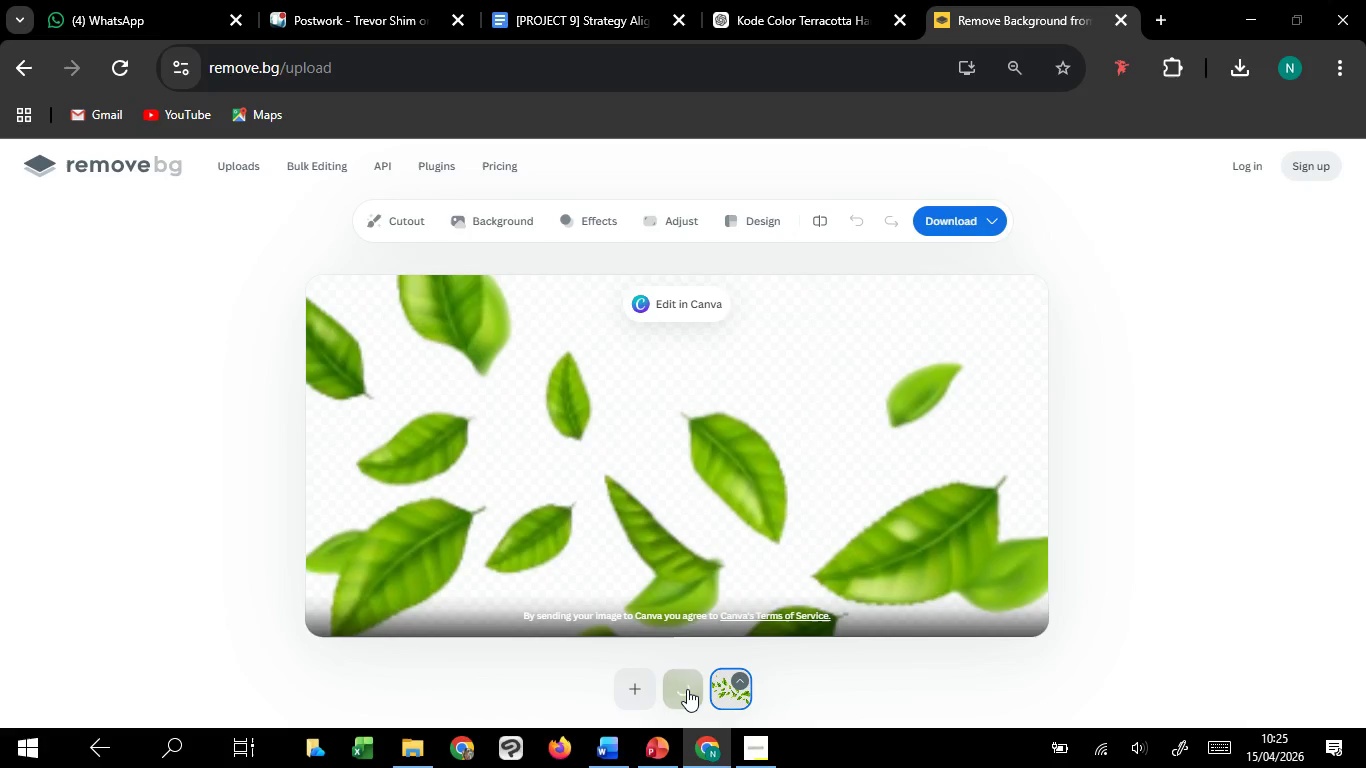 
left_click([687, 689])
 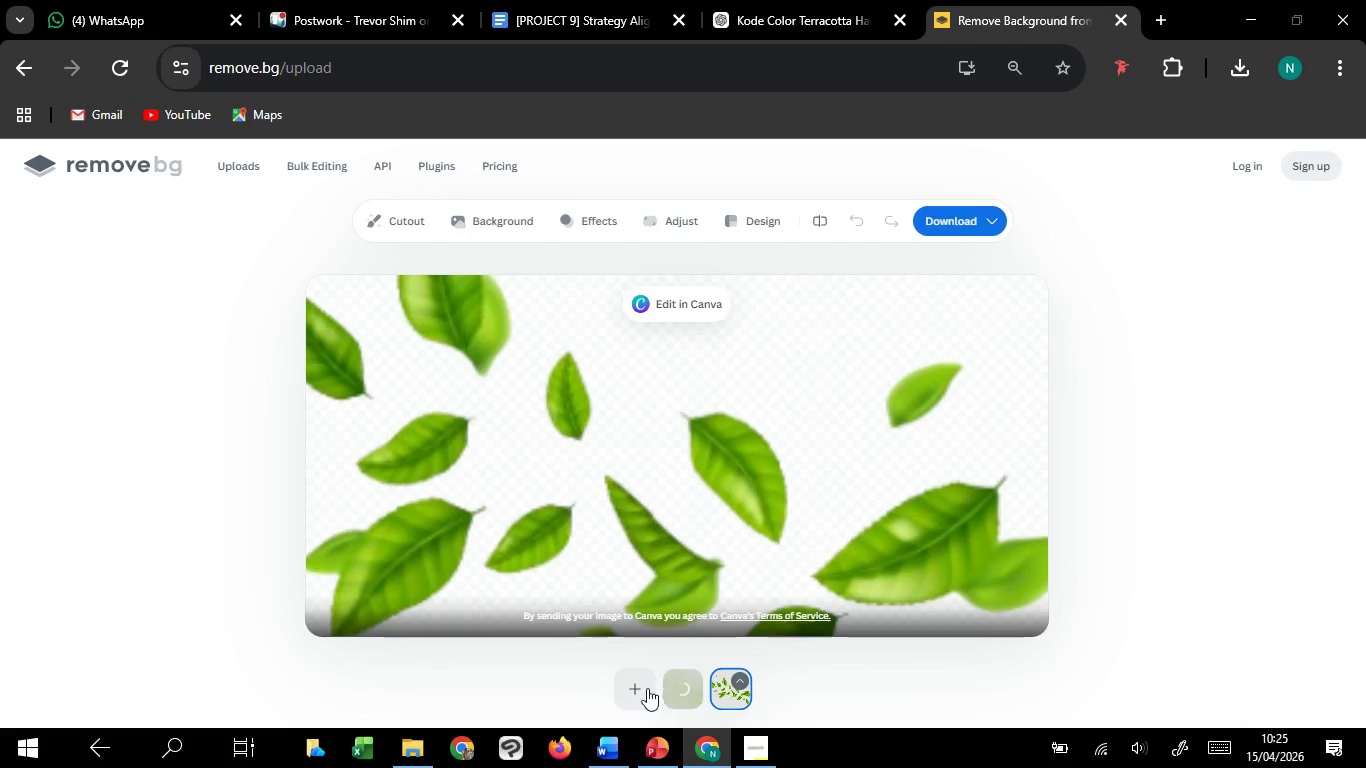 
left_click([639, 690])
 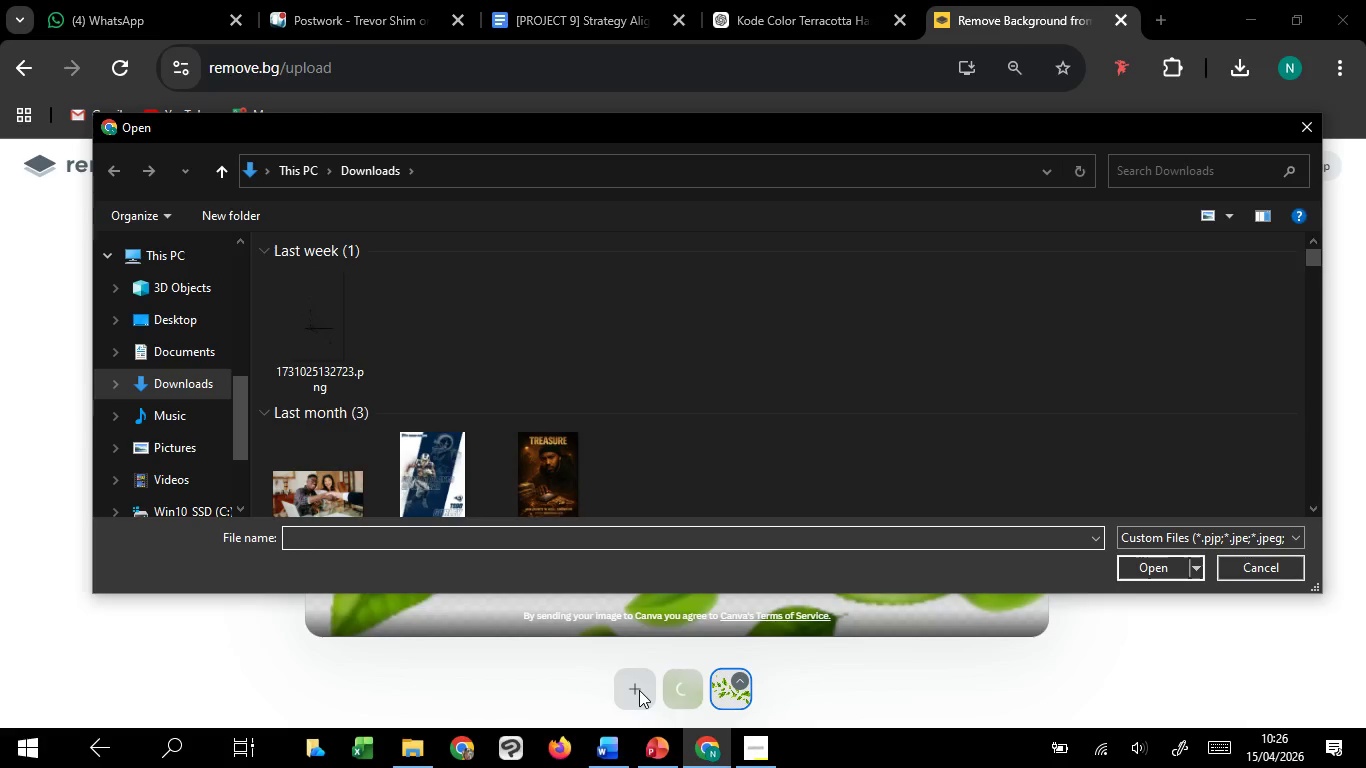 
wait(7.41)
 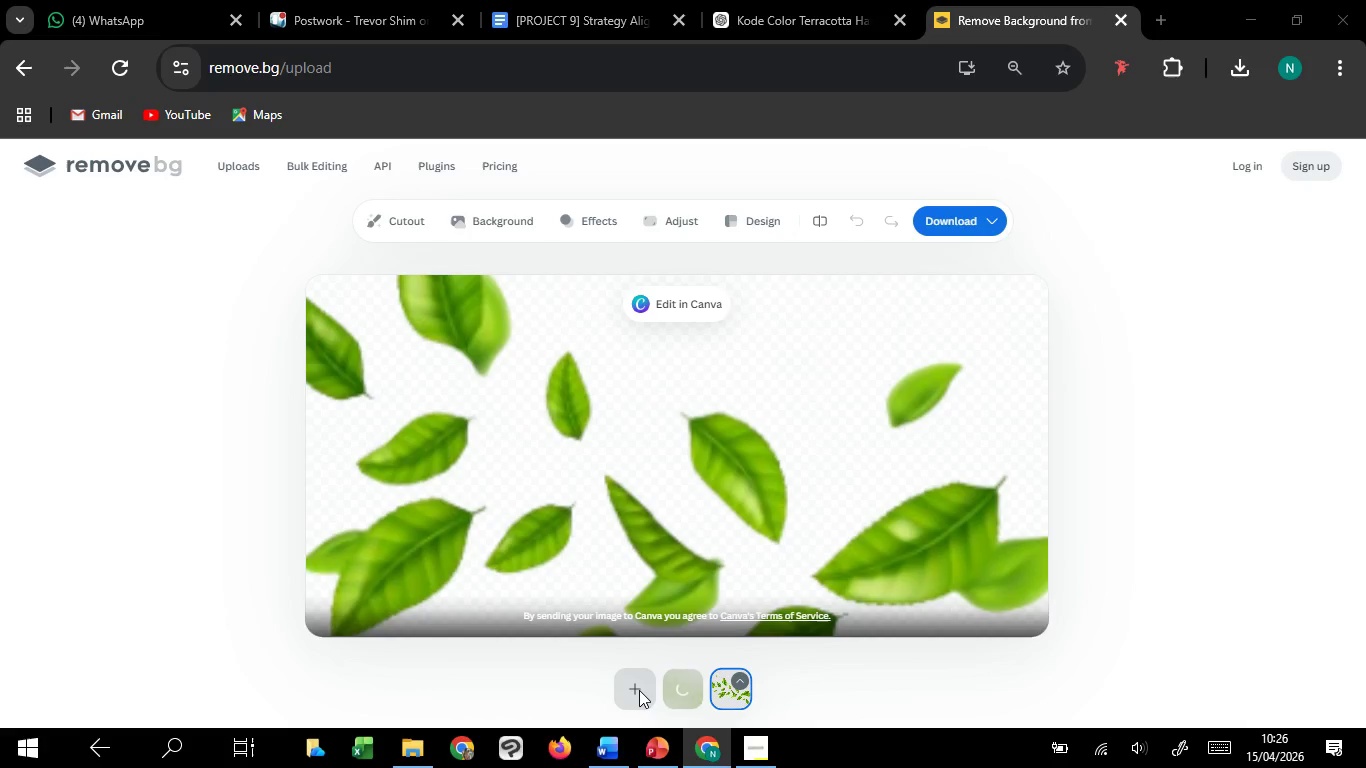 
left_click([307, 306])
 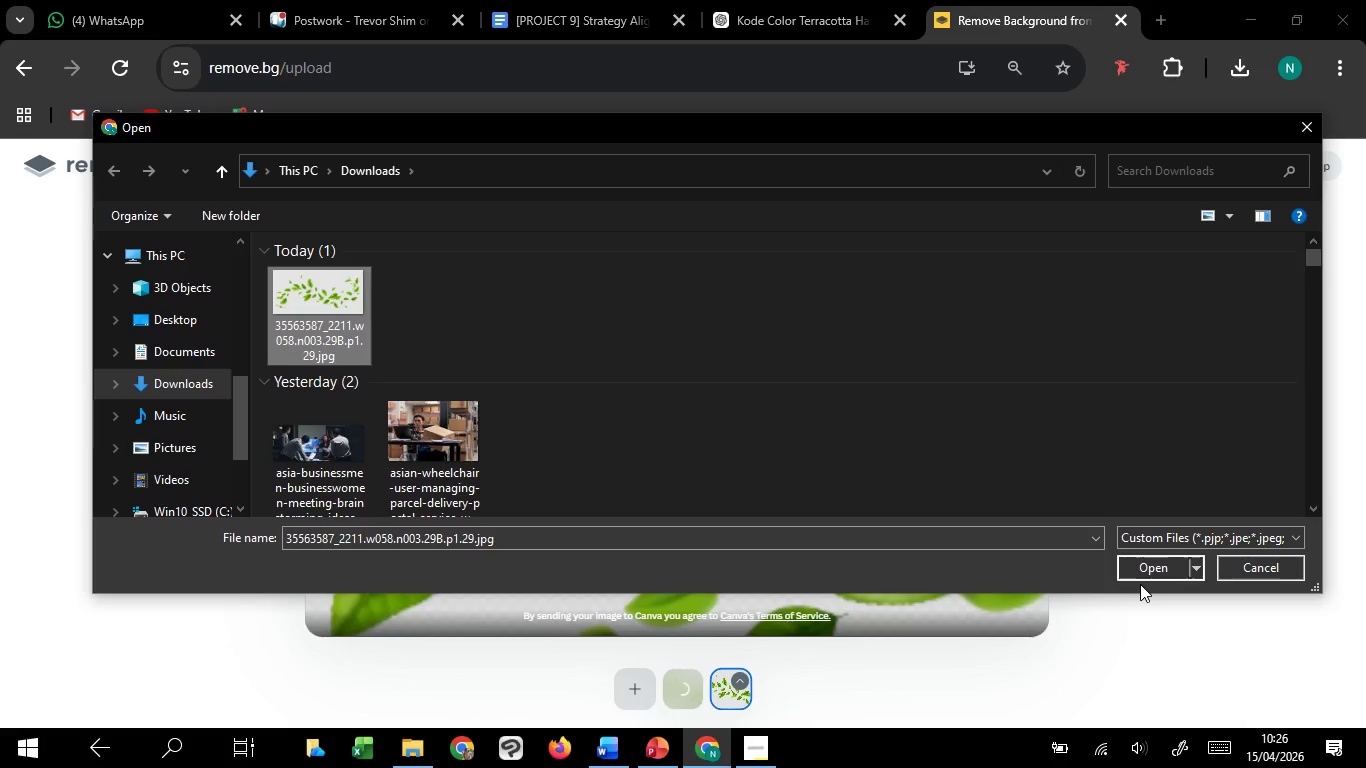 
left_click([1144, 567])
 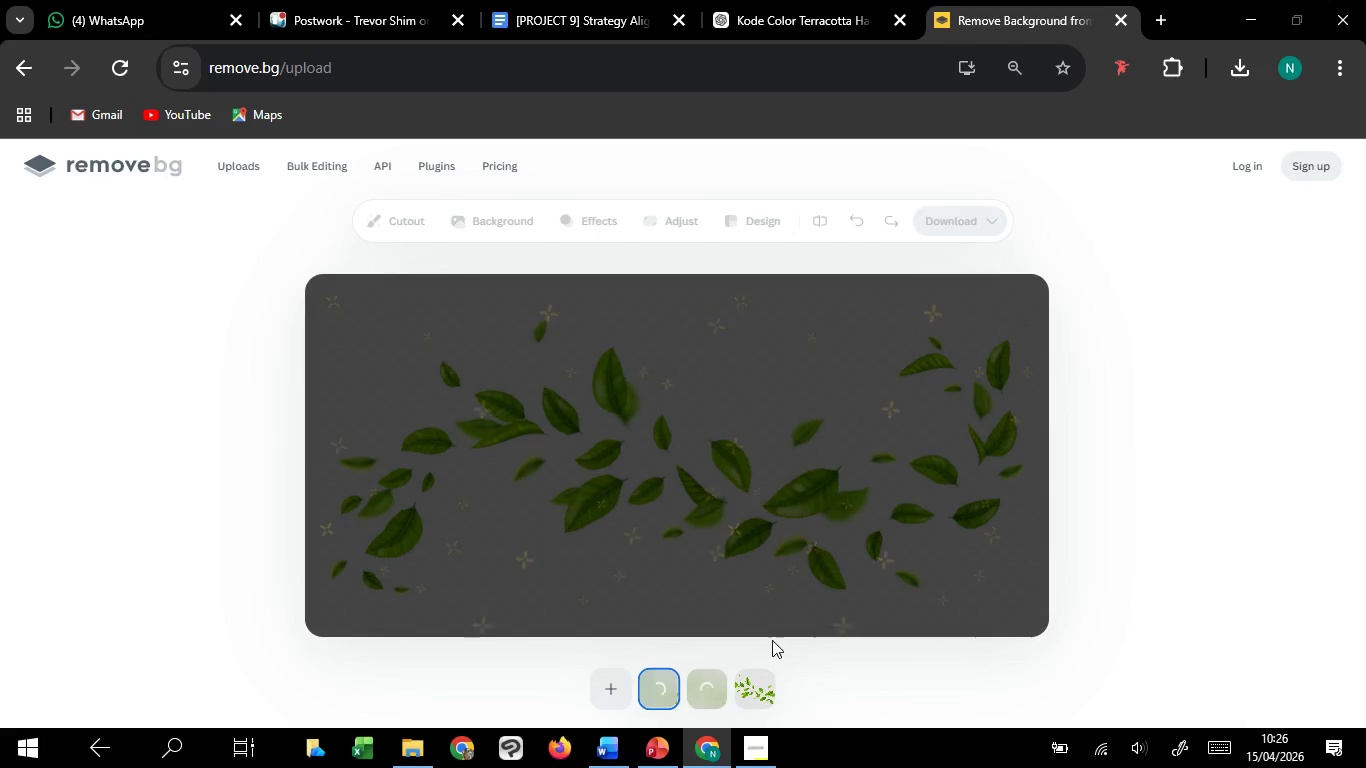 
wait(9.03)
 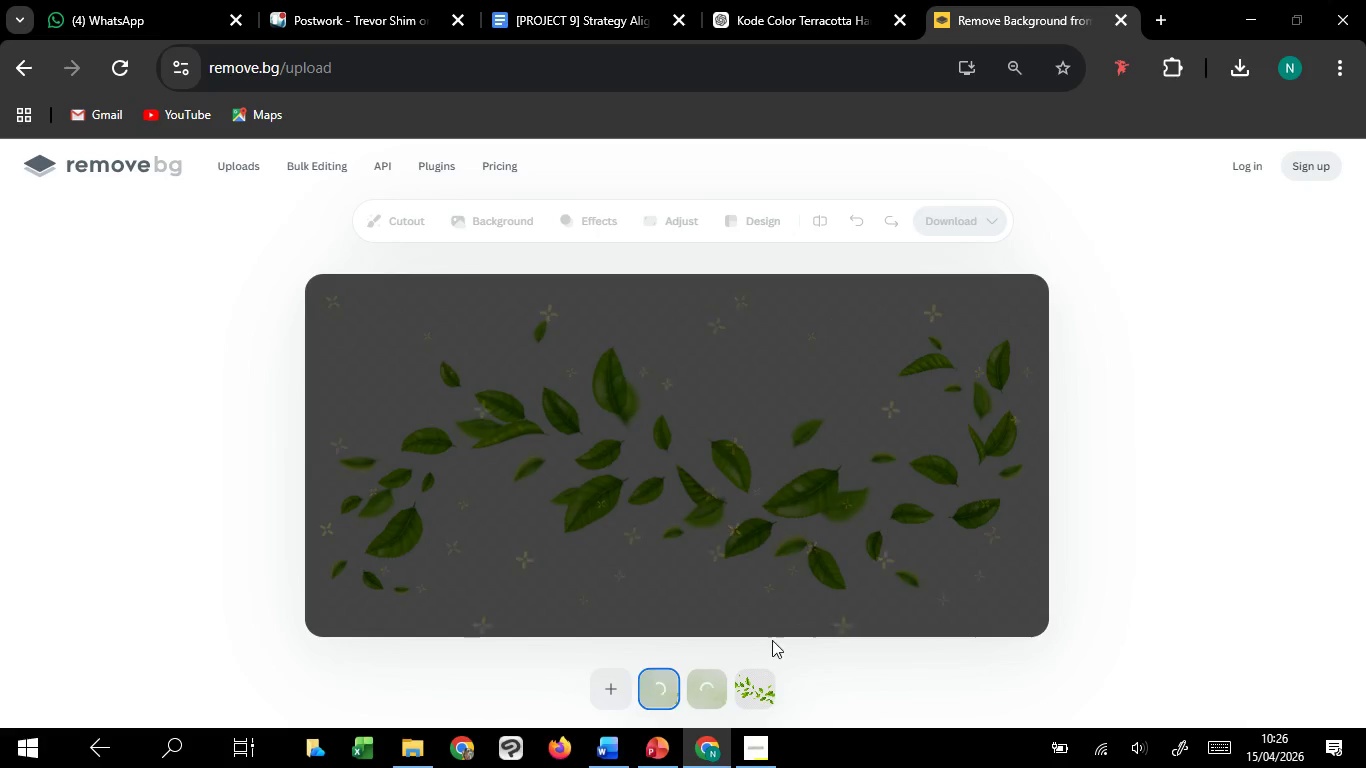 
left_click([1126, 16])
 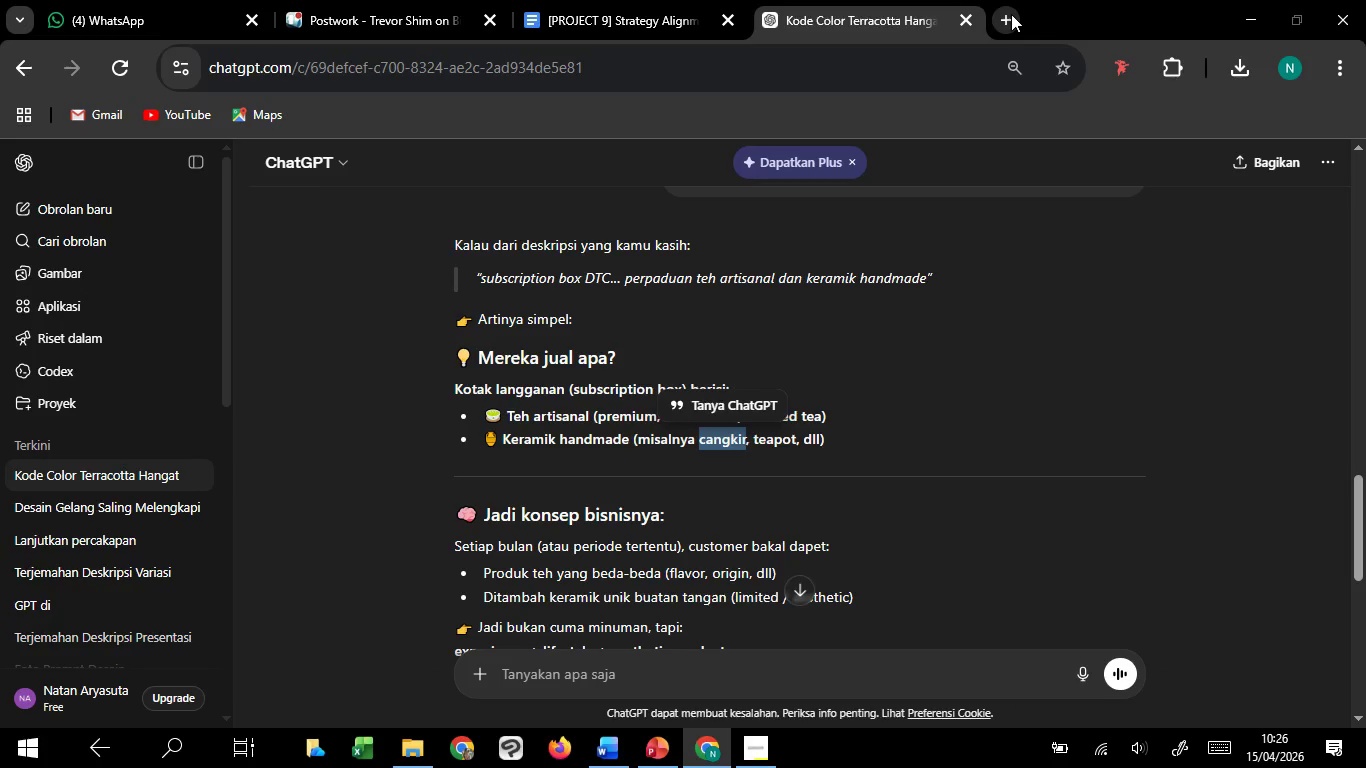 
left_click([1011, 14])
 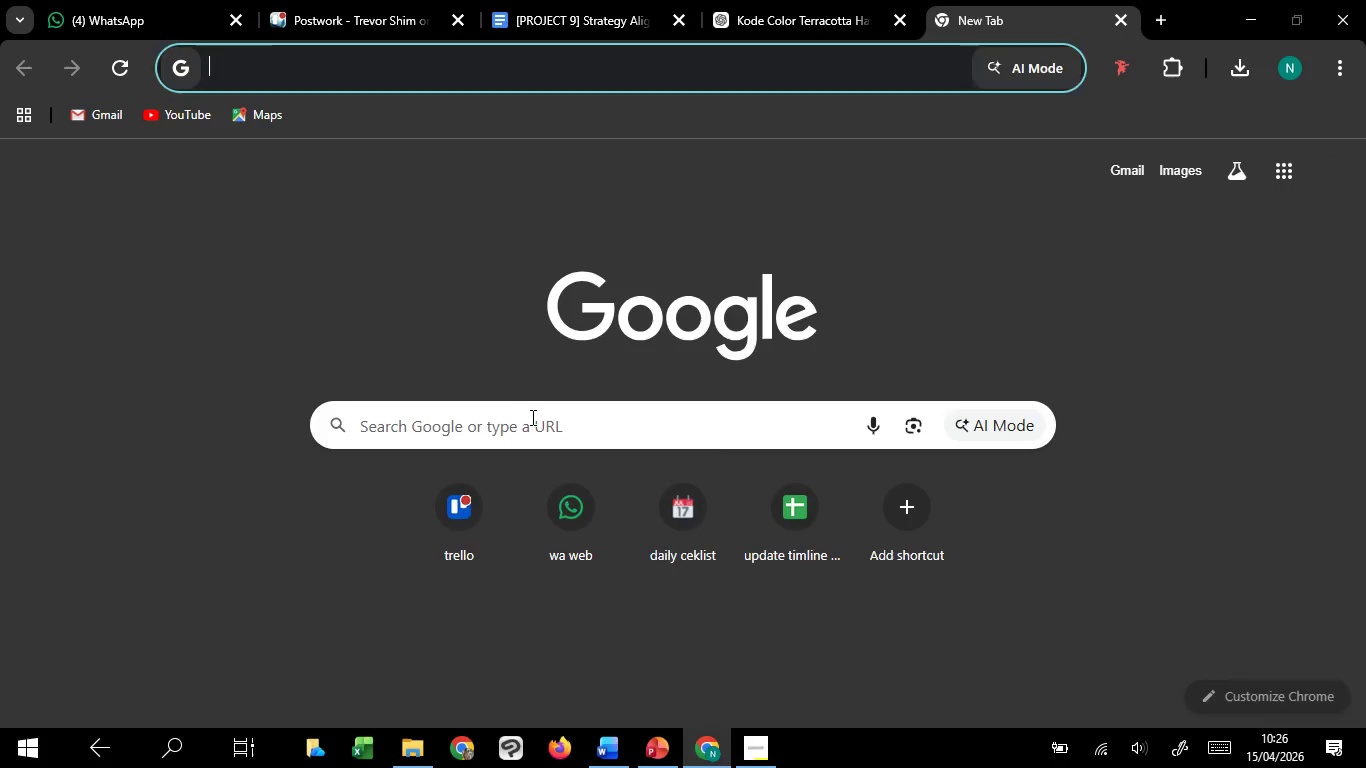 
left_click([531, 417])
 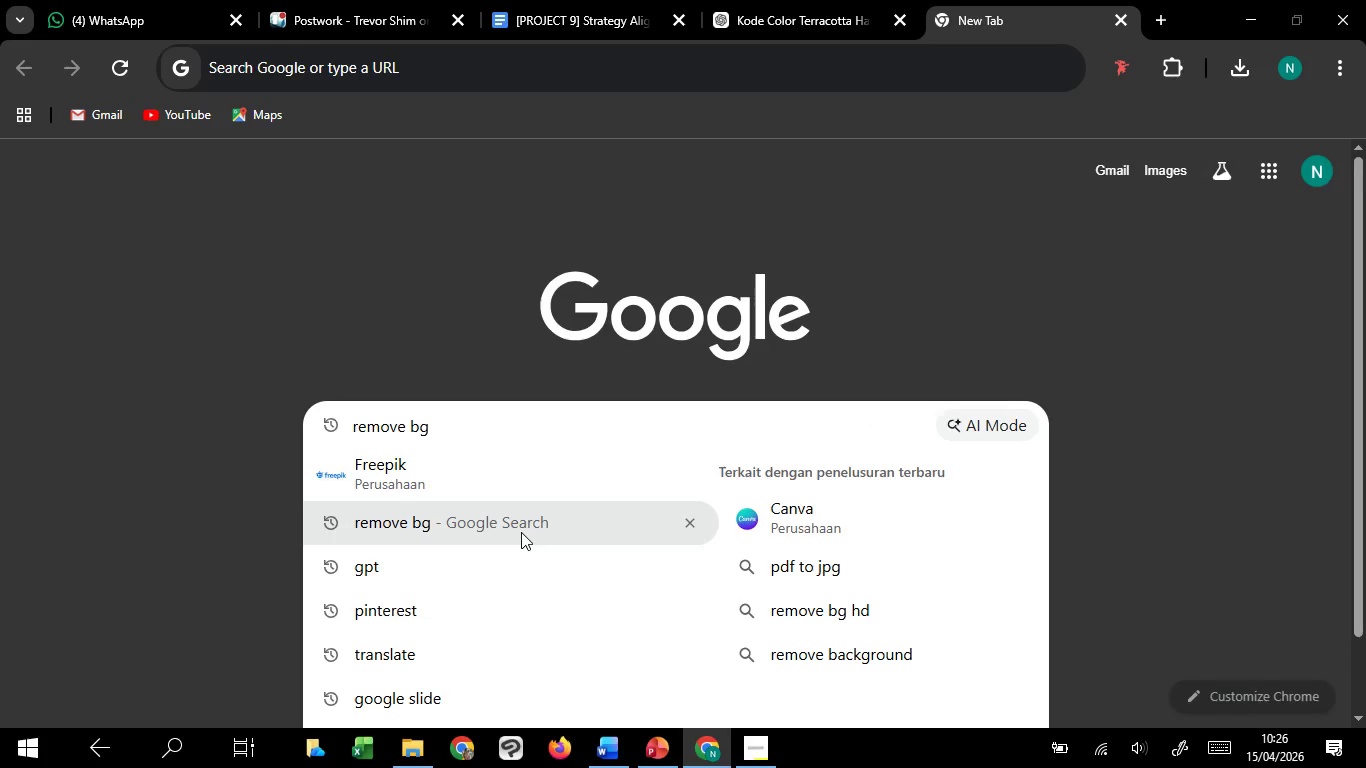 
left_click([521, 532])
 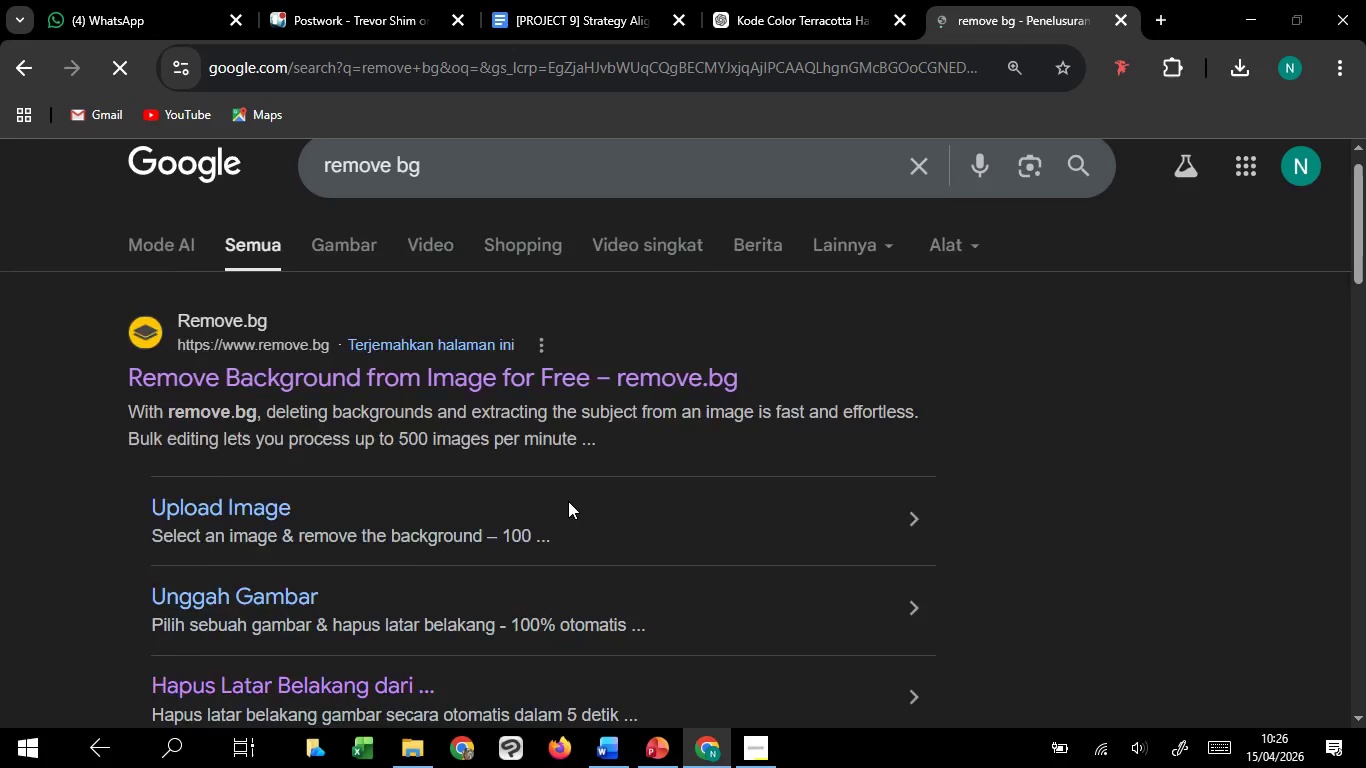 
scroll: coordinate [329, 468], scroll_direction: down, amount: 8.0
 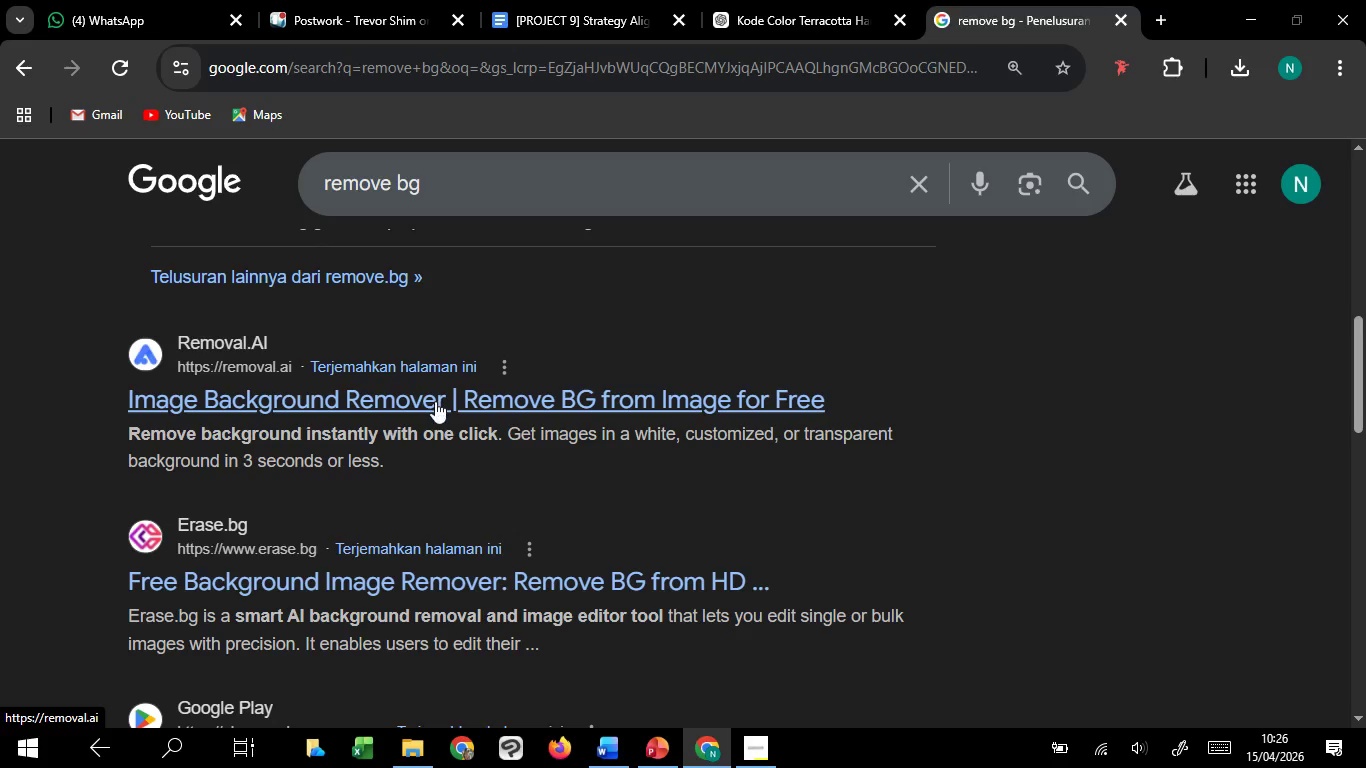 
left_click([435, 401])
 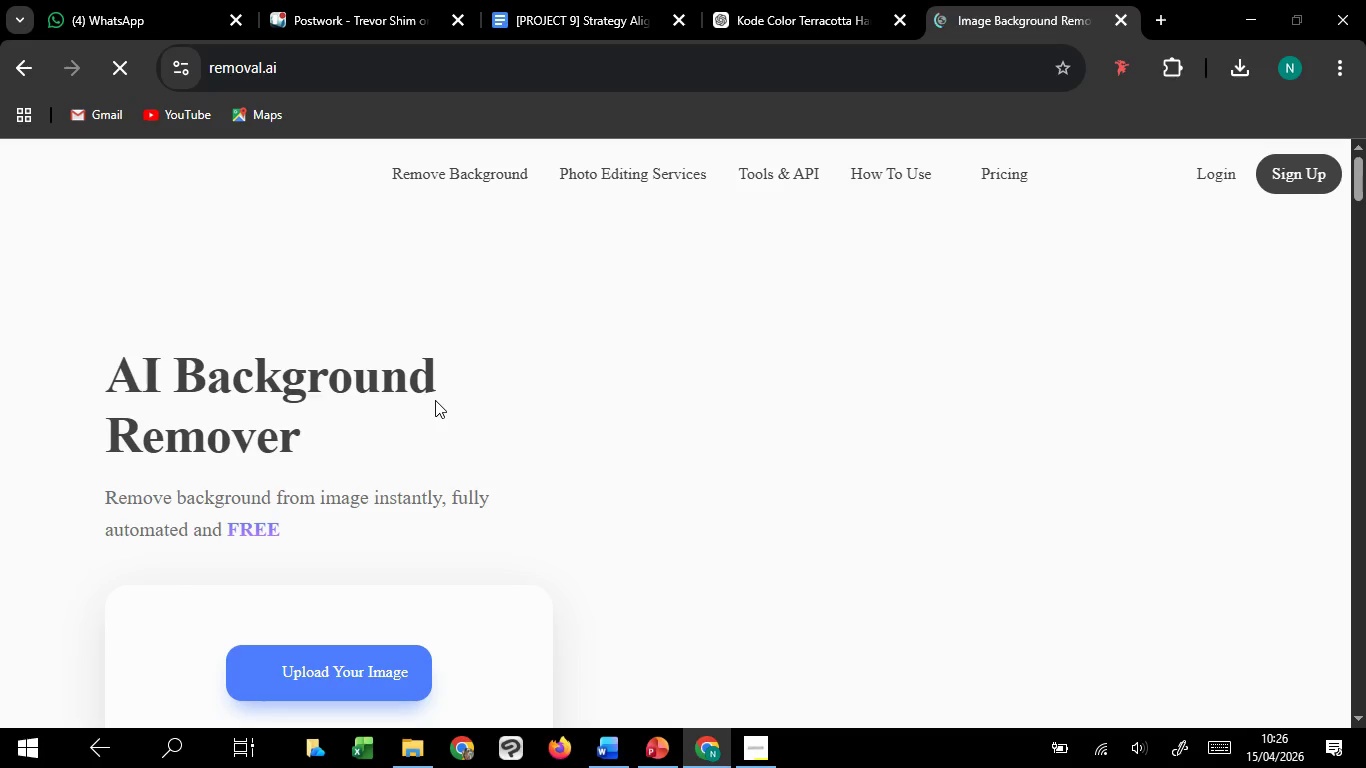 
scroll: coordinate [435, 400], scroll_direction: down, amount: 2.0
 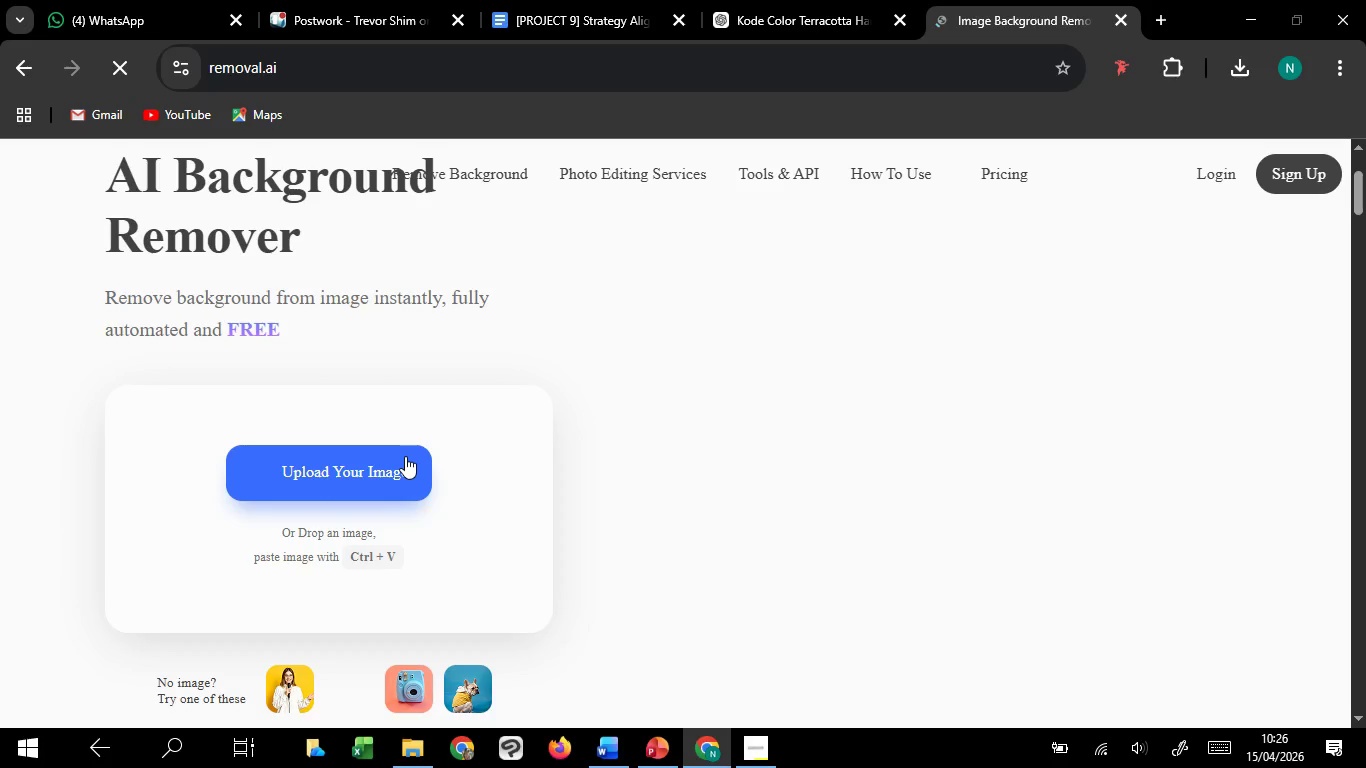 
left_click([405, 456])
 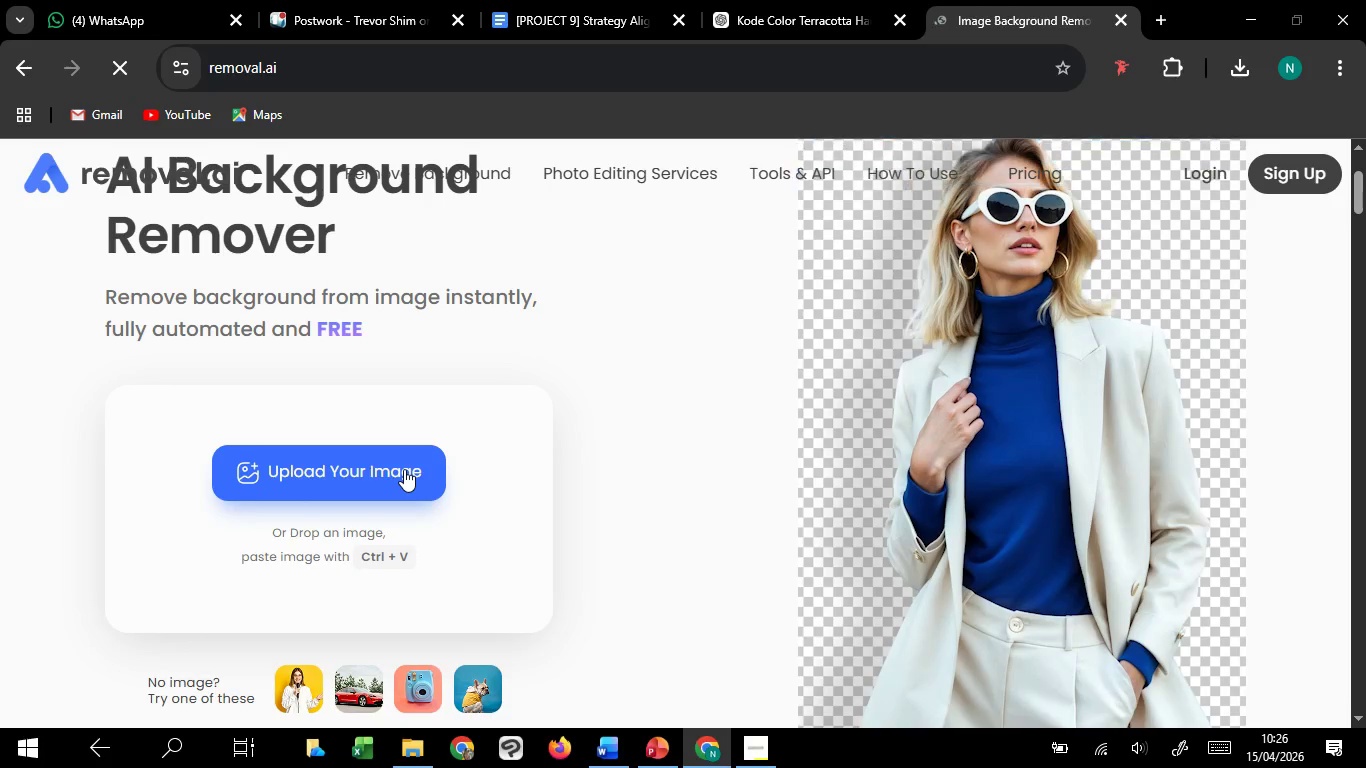 
wait(5.3)
 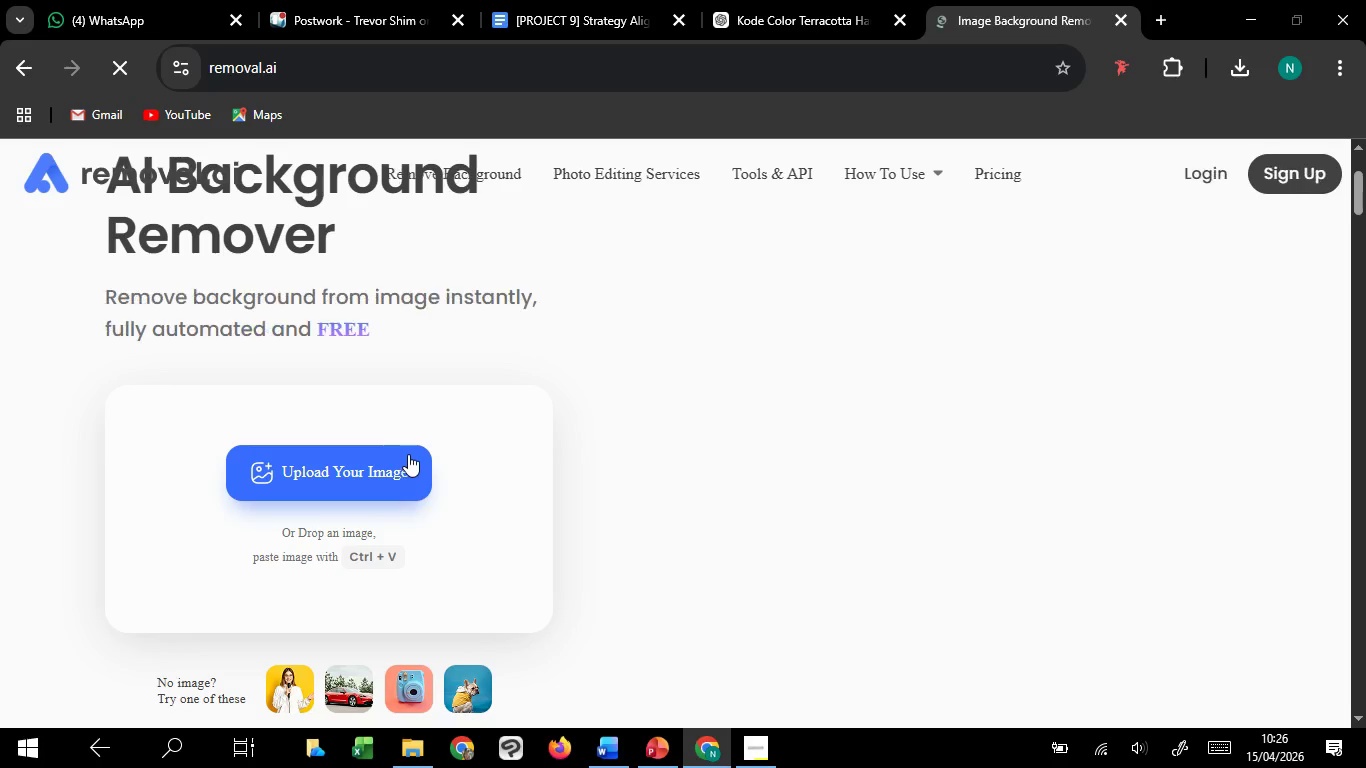 
left_click([404, 469])
 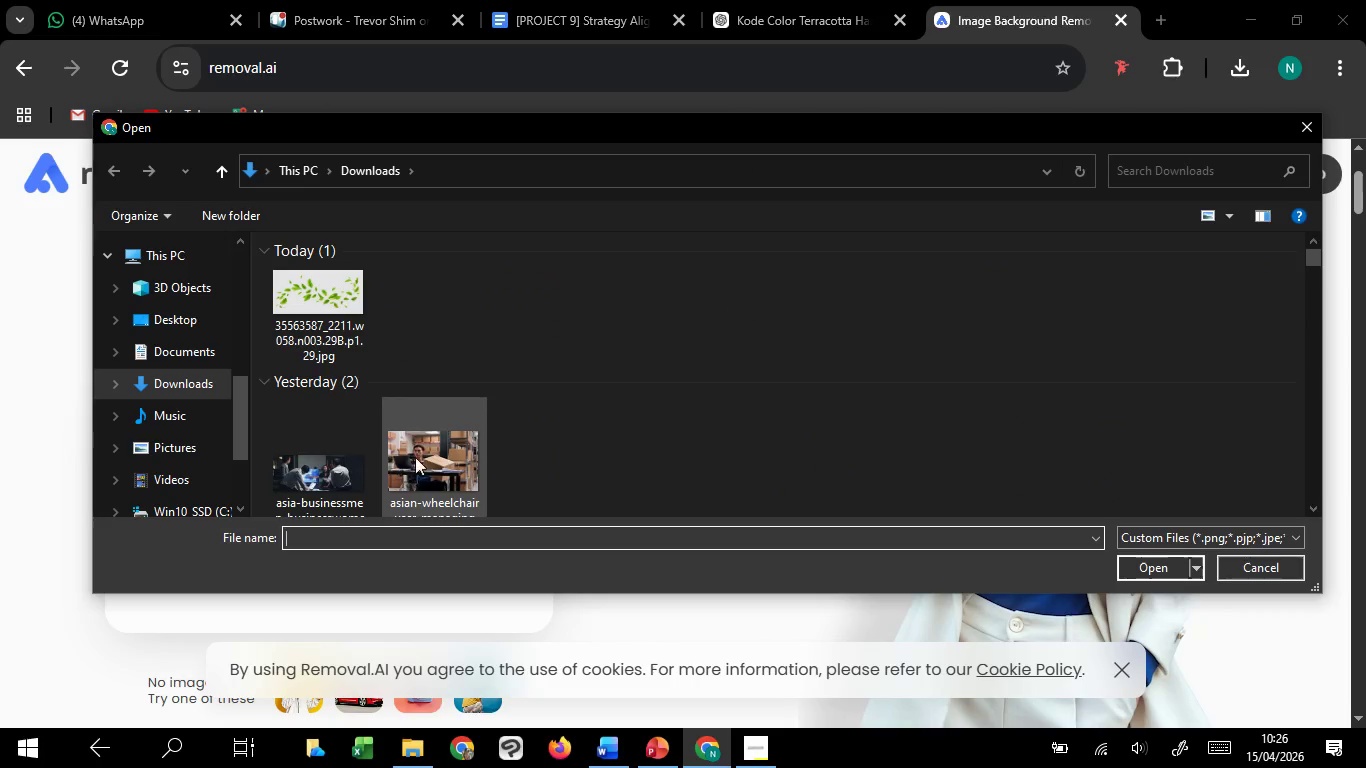 
left_click([347, 284])
 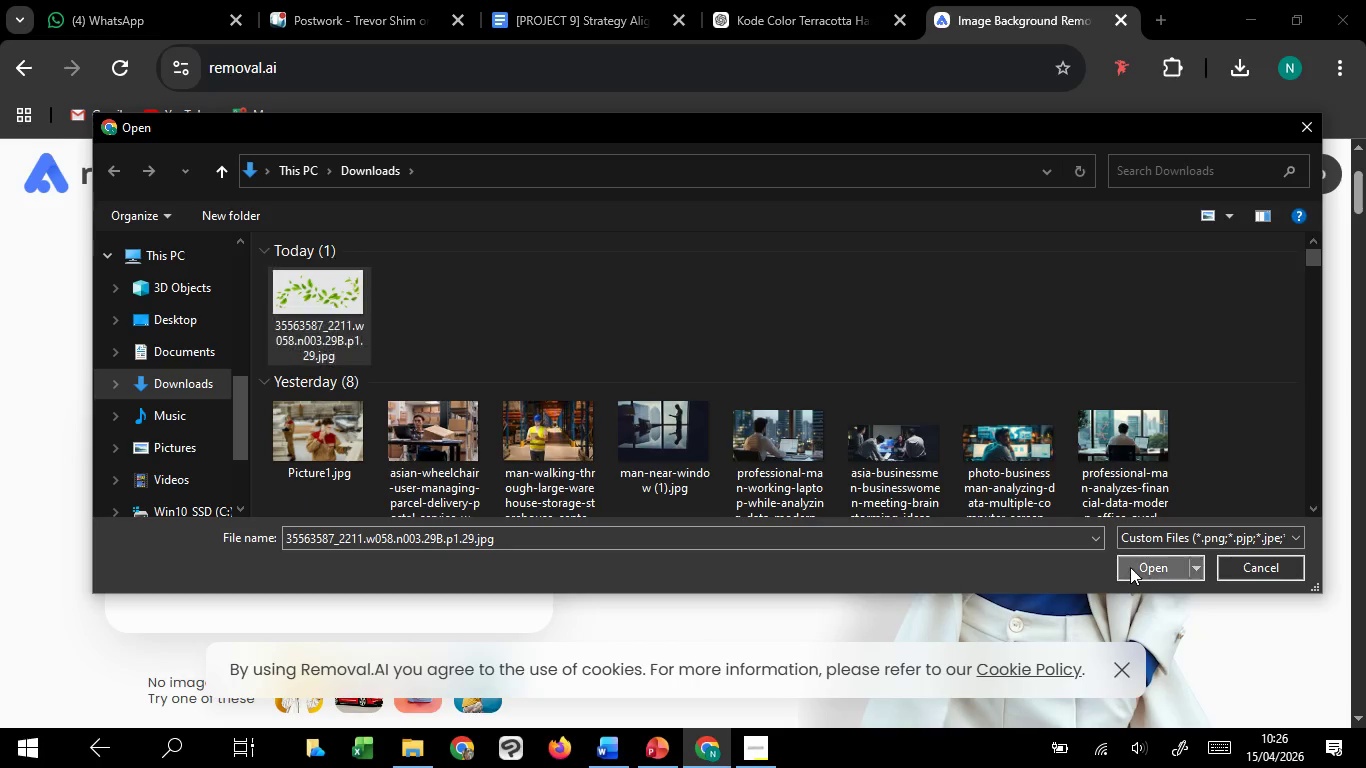 
left_click([1130, 567])
 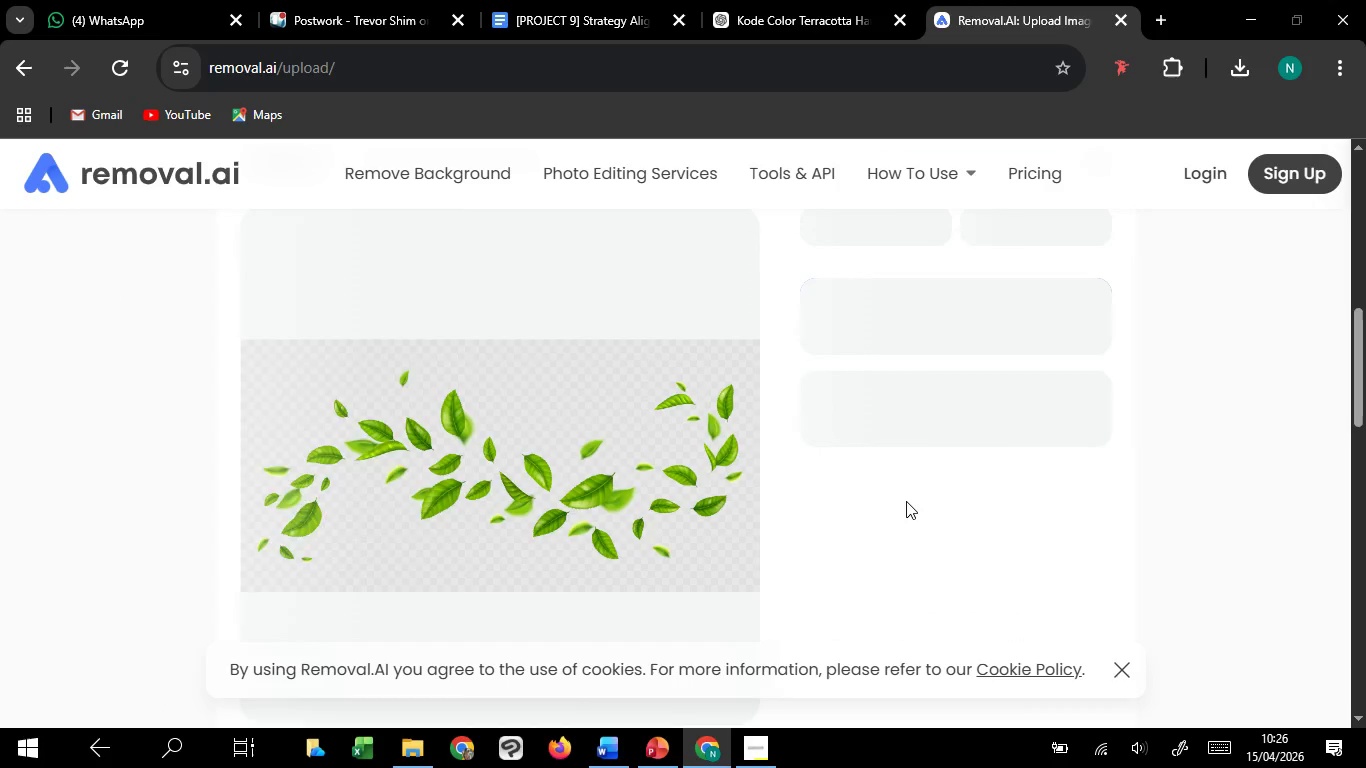 
wait(5.62)
 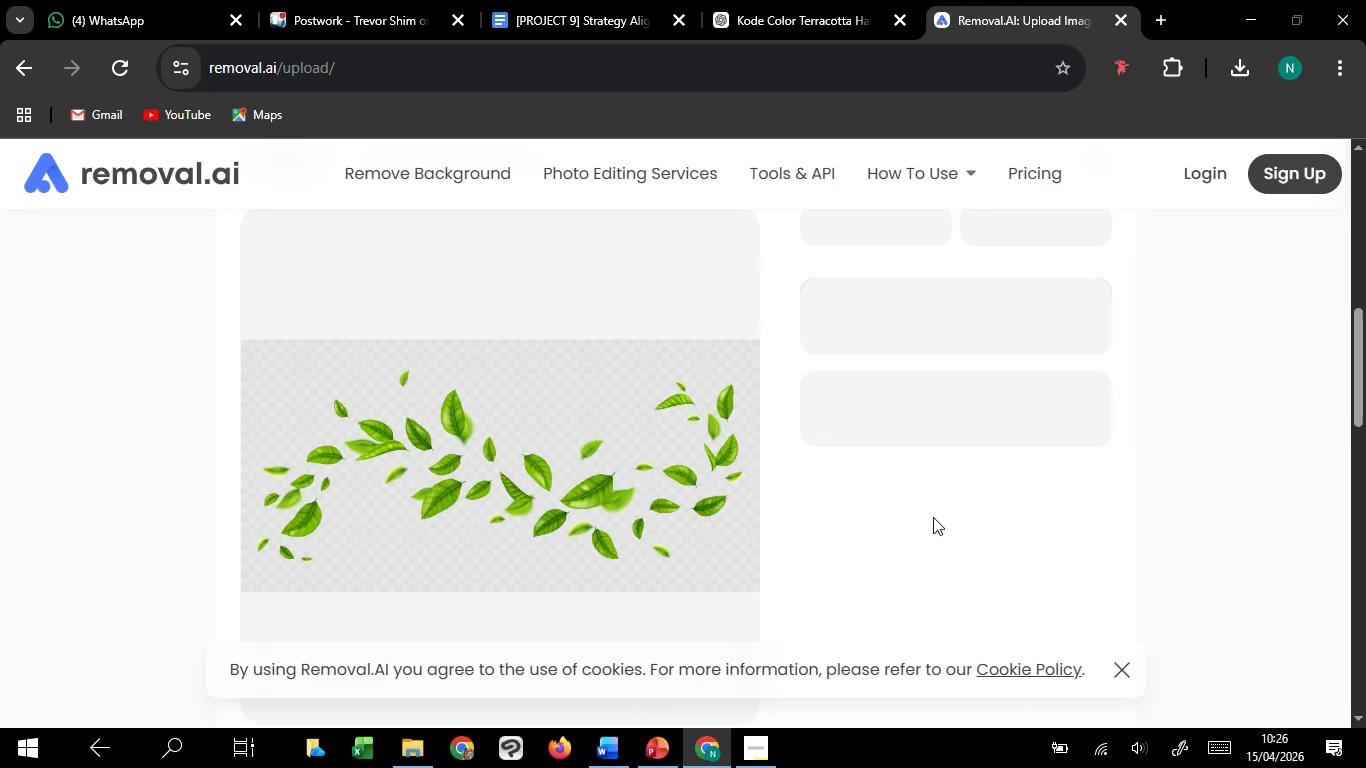 
scroll: coordinate [906, 501], scroll_direction: down, amount: 1.0
 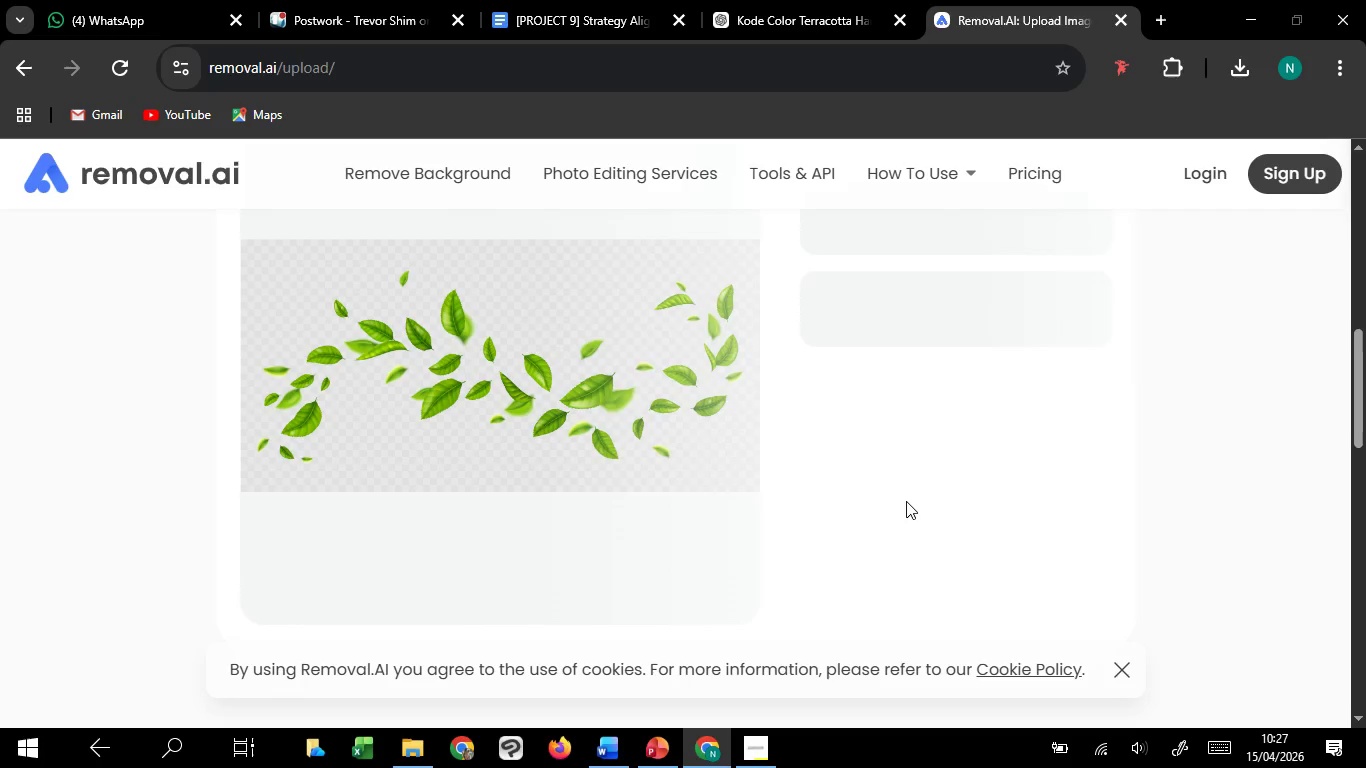 
wait(19.78)
 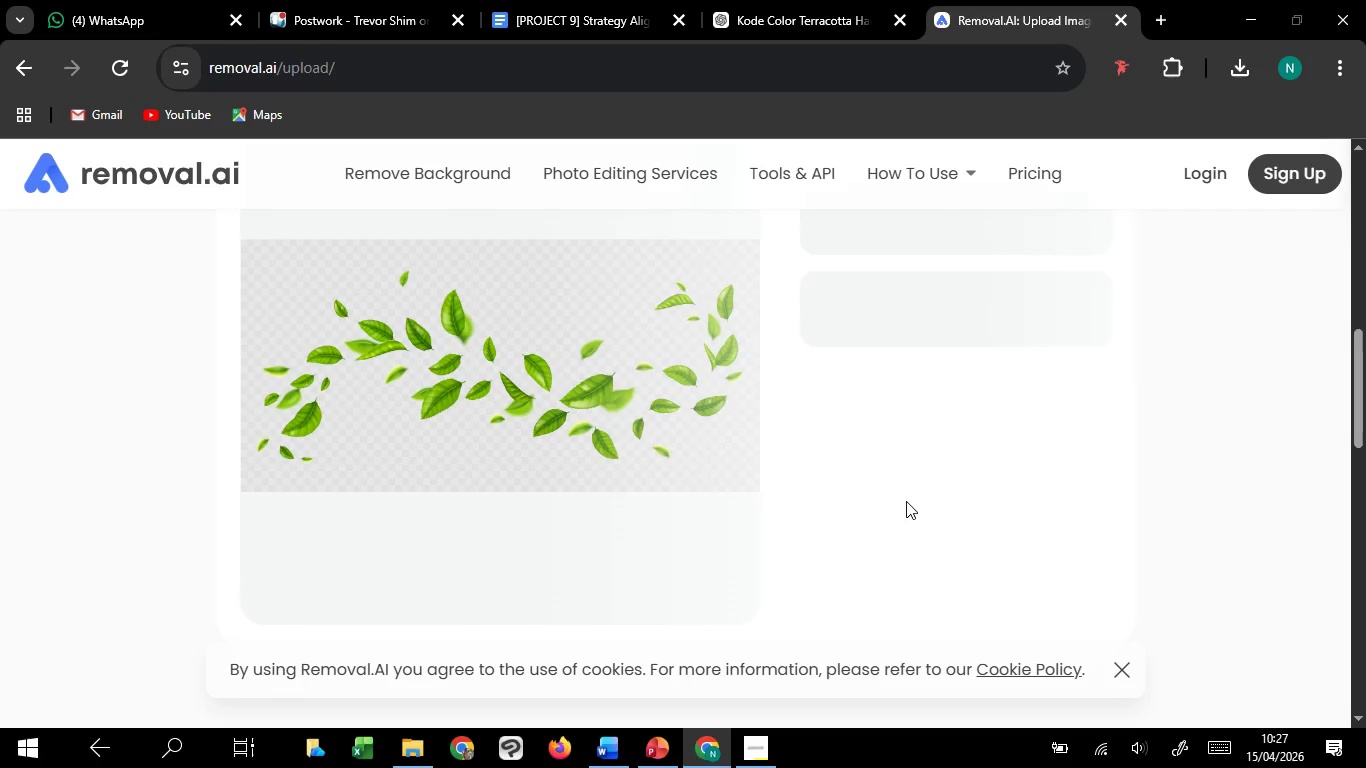 
scroll: coordinate [906, 501], scroll_direction: none, amount: 0.0
 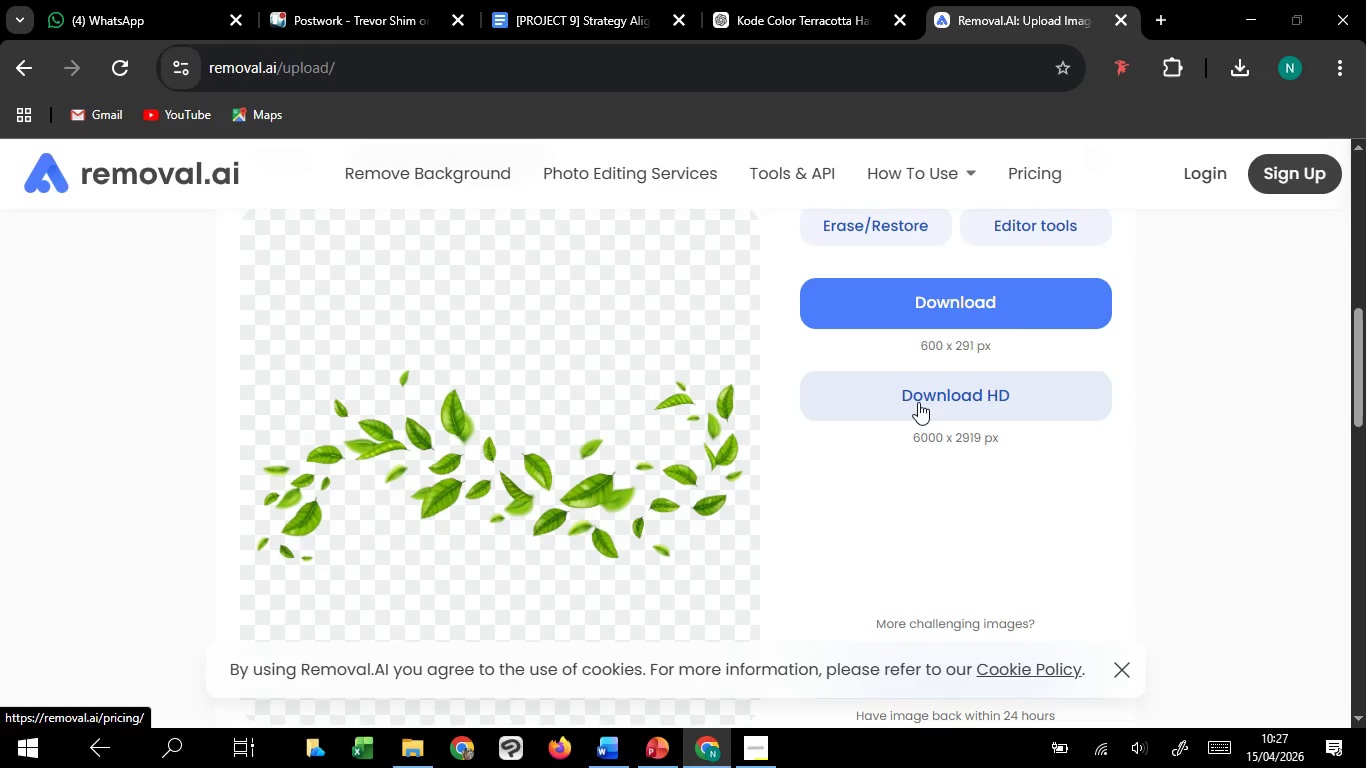 
left_click([916, 404])
 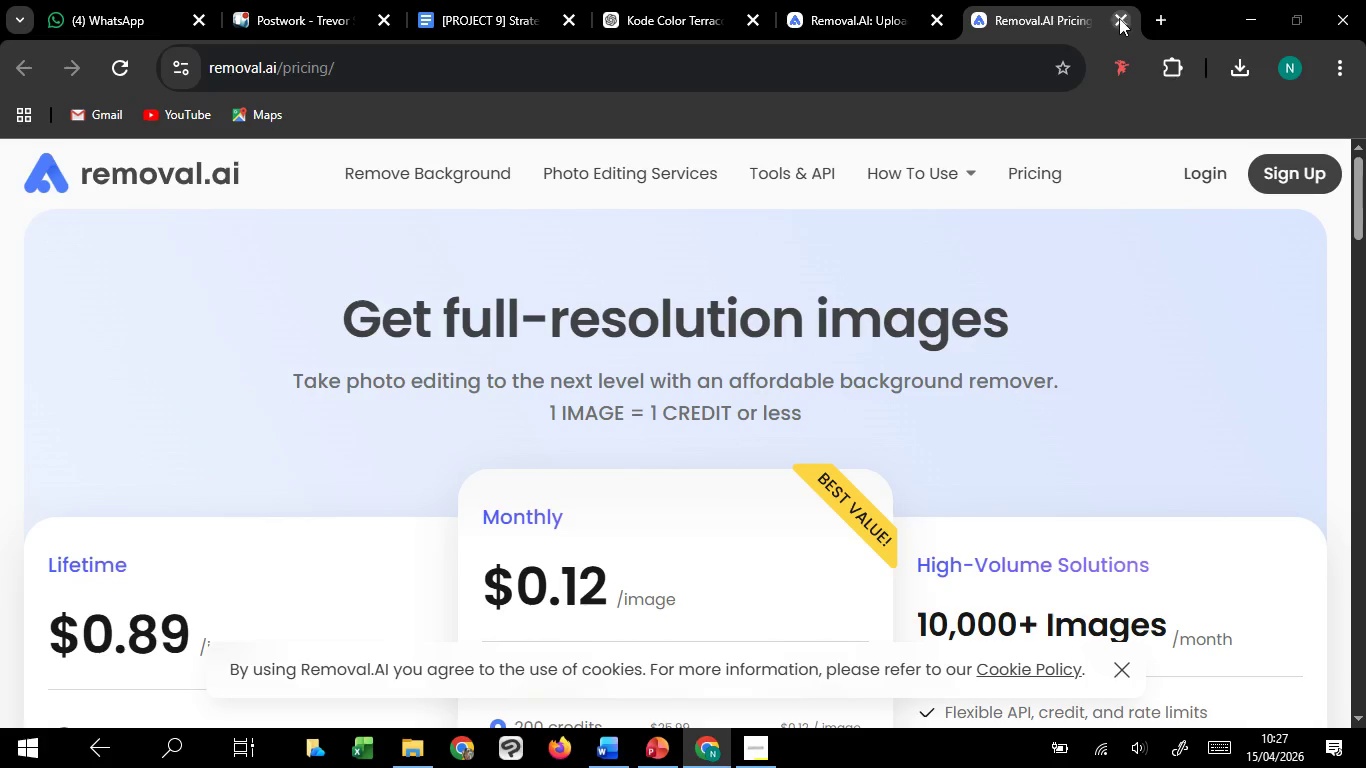 
left_click([1127, 20])
 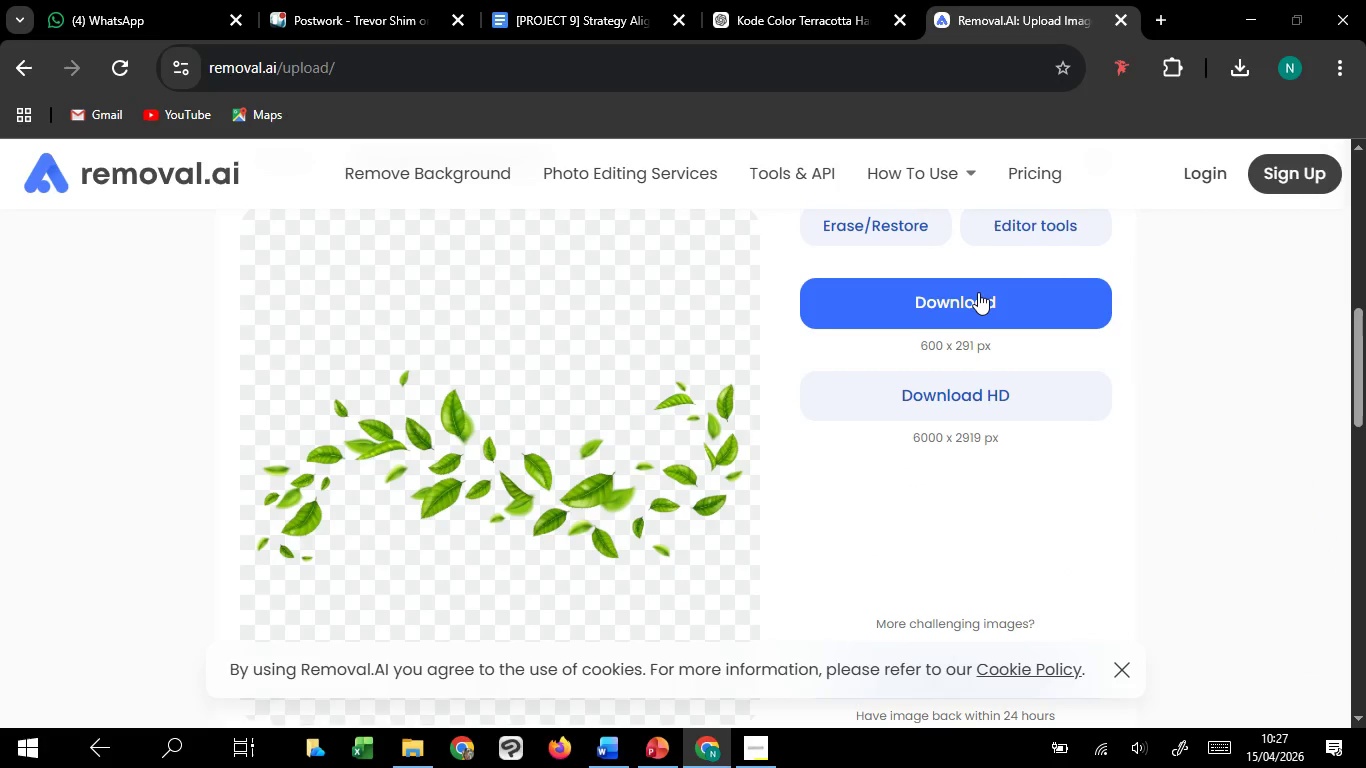 
left_click([978, 292])
 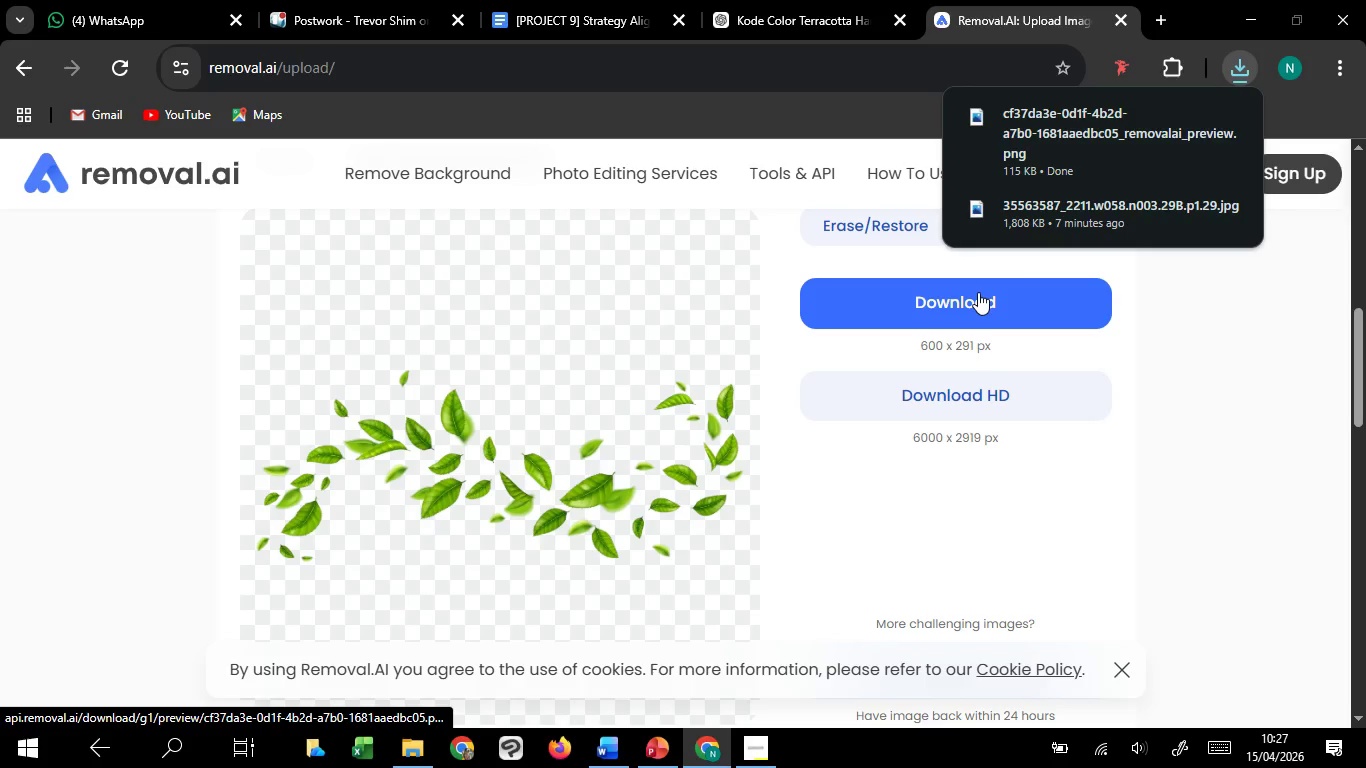 
mouse_move([678, 734])
 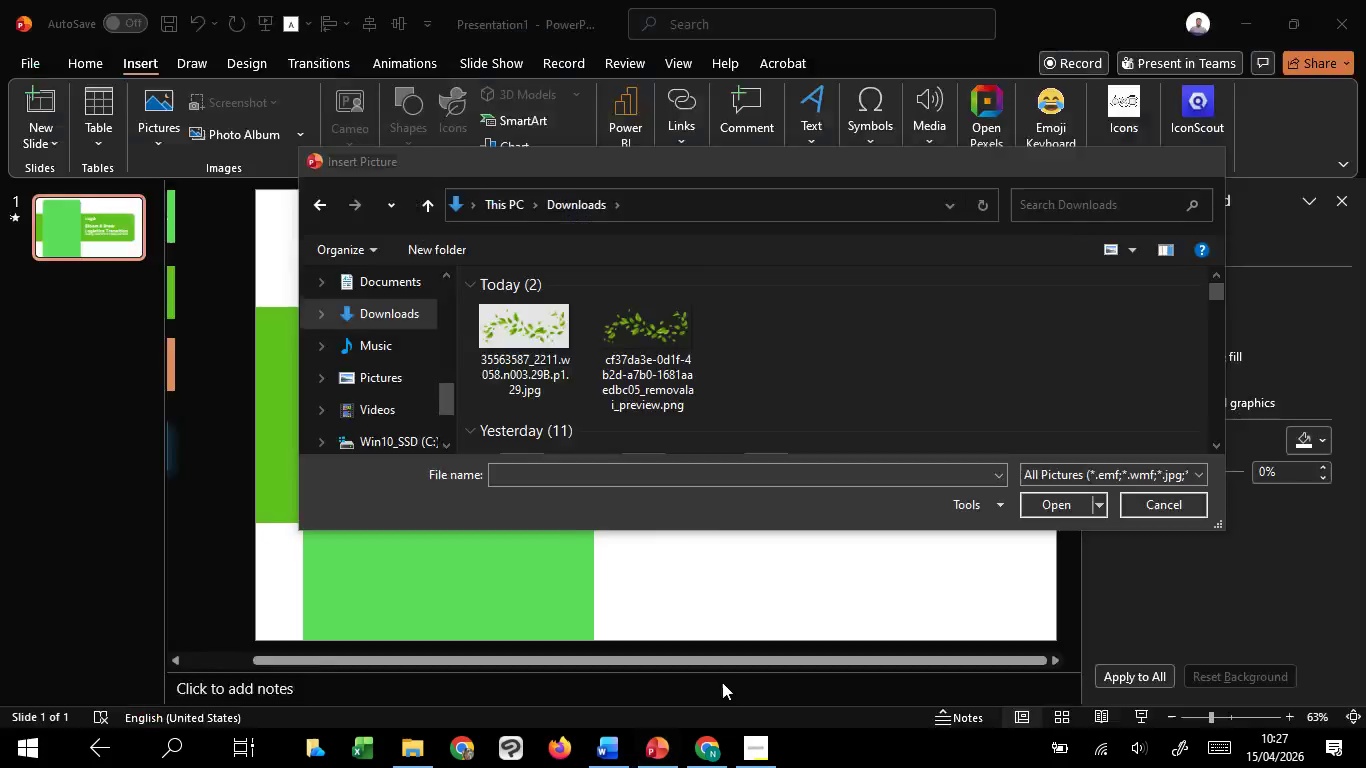 
left_click([722, 682])
 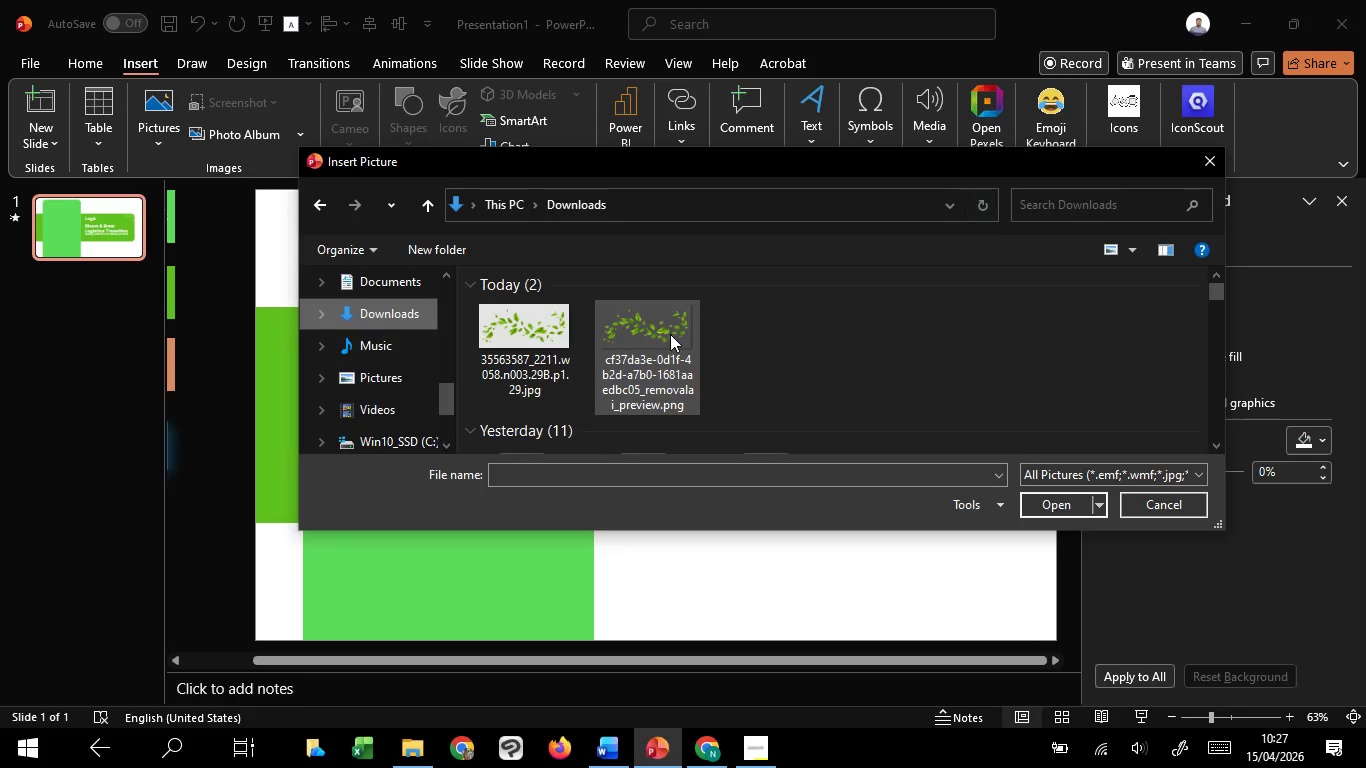 
left_click([670, 334])
 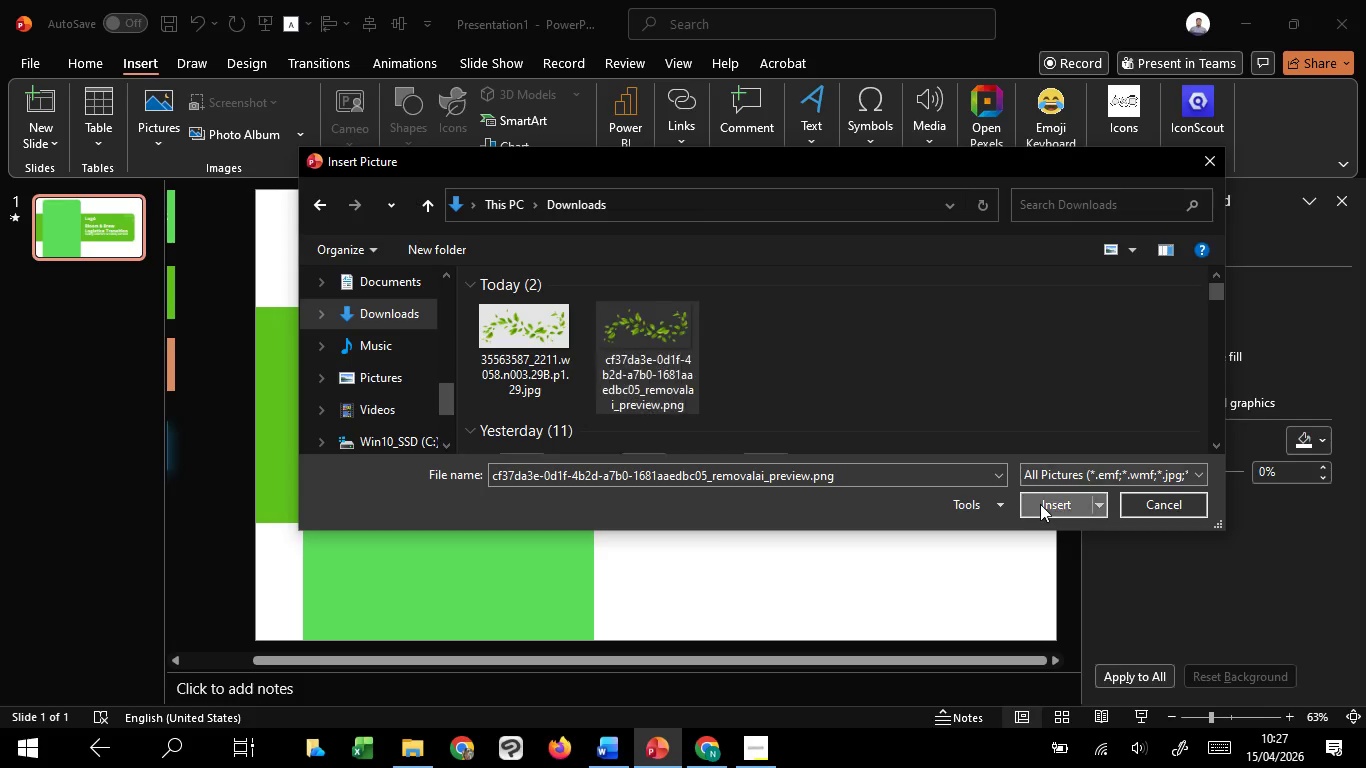 
left_click([1040, 504])
 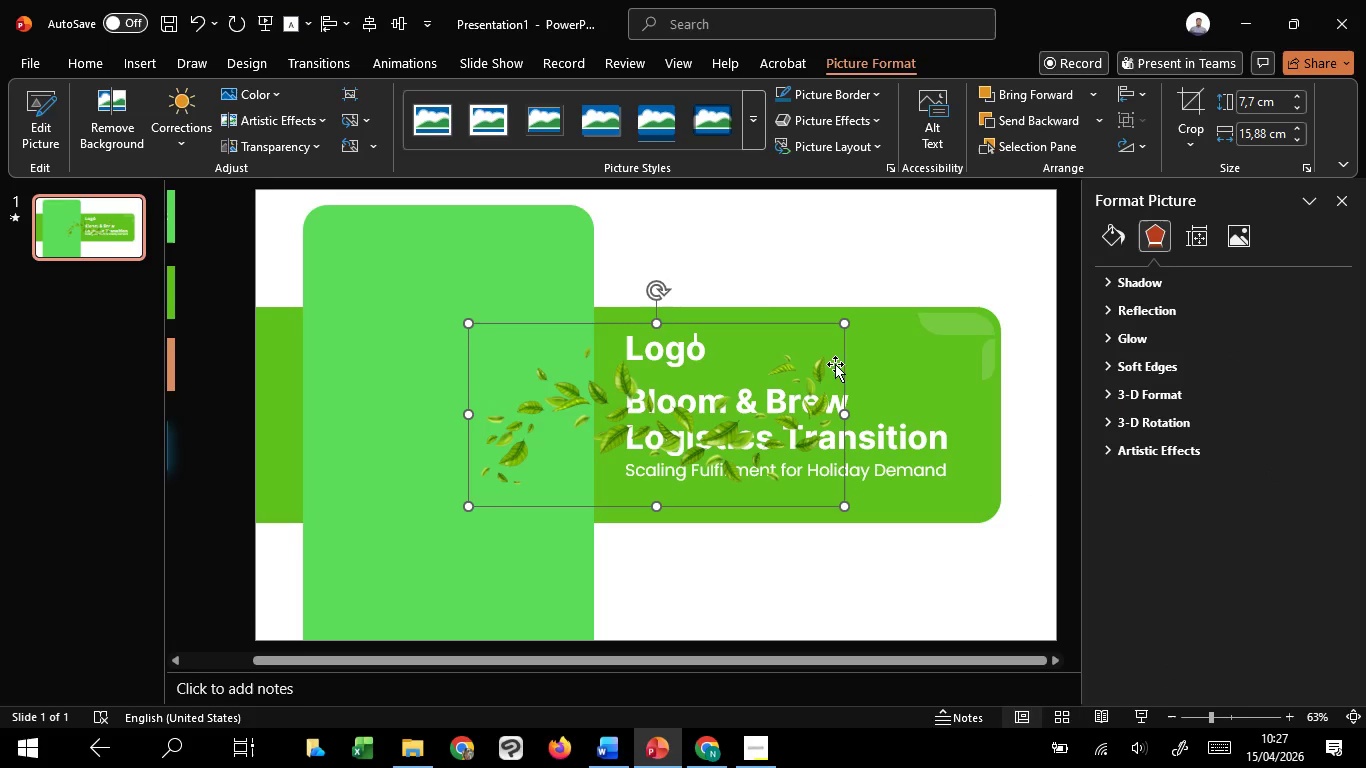 
left_click_drag(start_coordinate=[841, 363], to_coordinate=[1030, 204])
 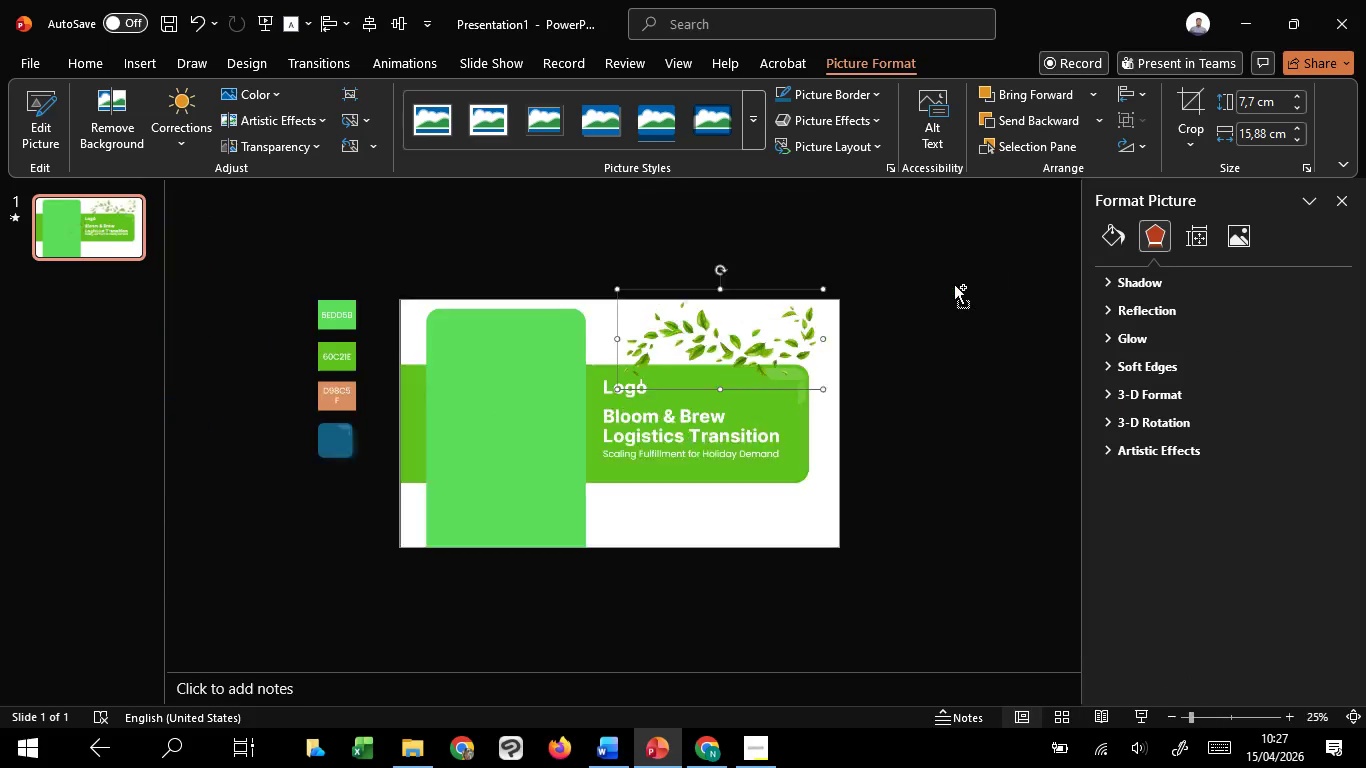 
hold_key(key=ControlLeft, duration=1.25)
scroll: coordinate [954, 284], scroll_direction: down, amount: 2.0
 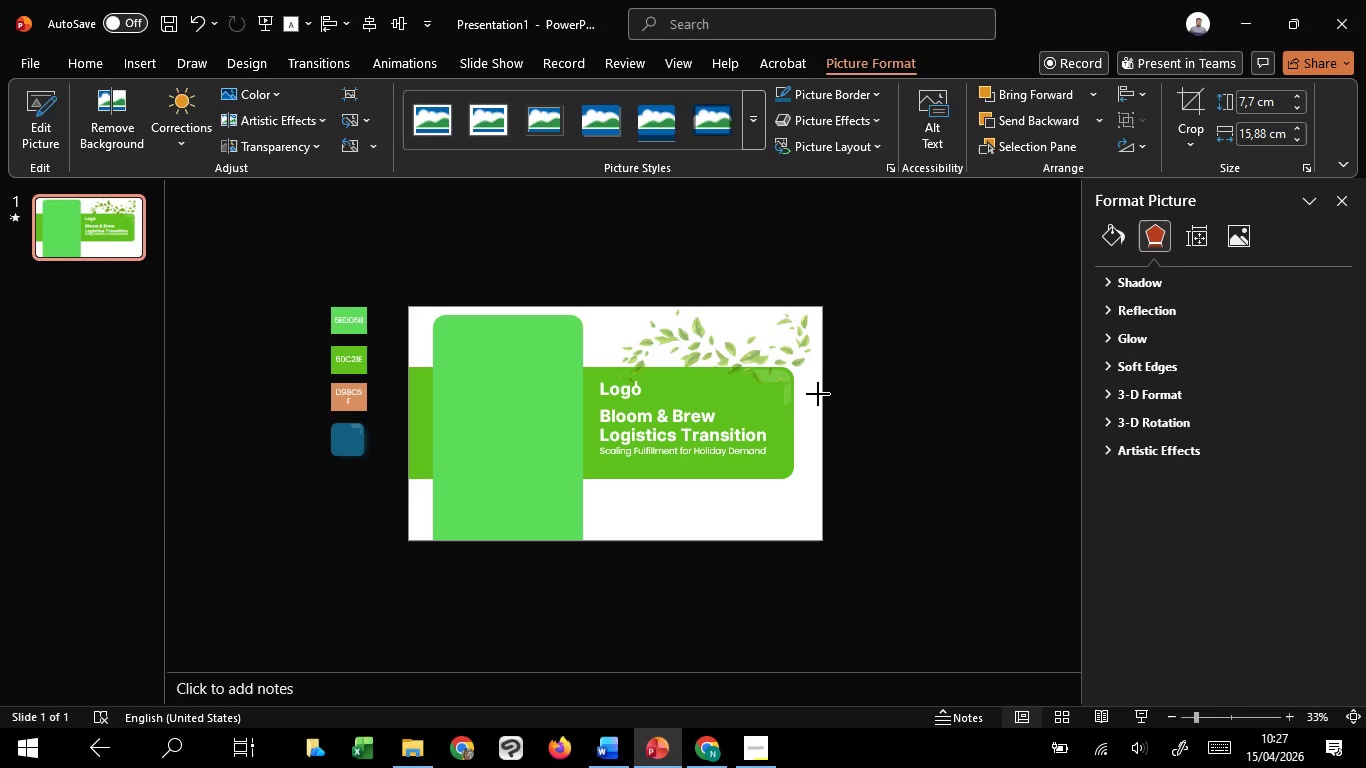 